 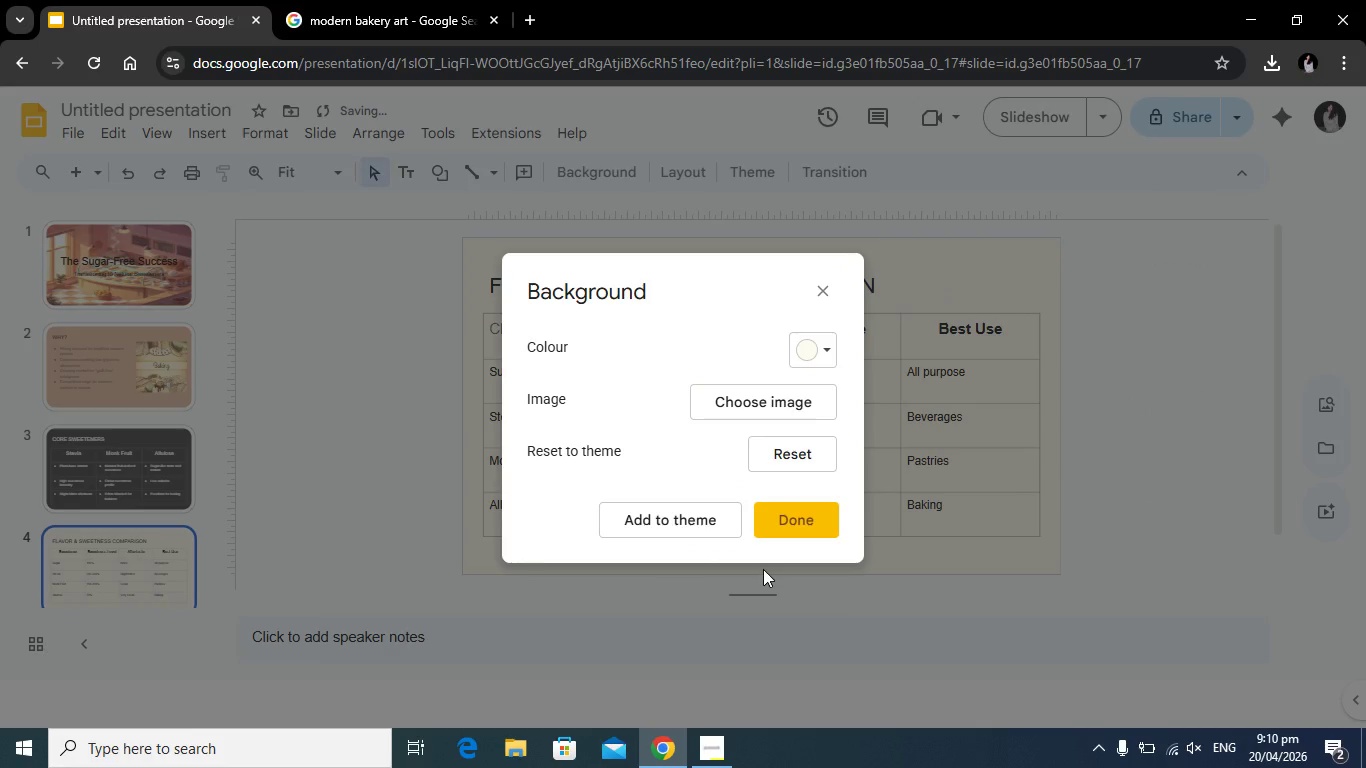 
left_click([783, 528])
 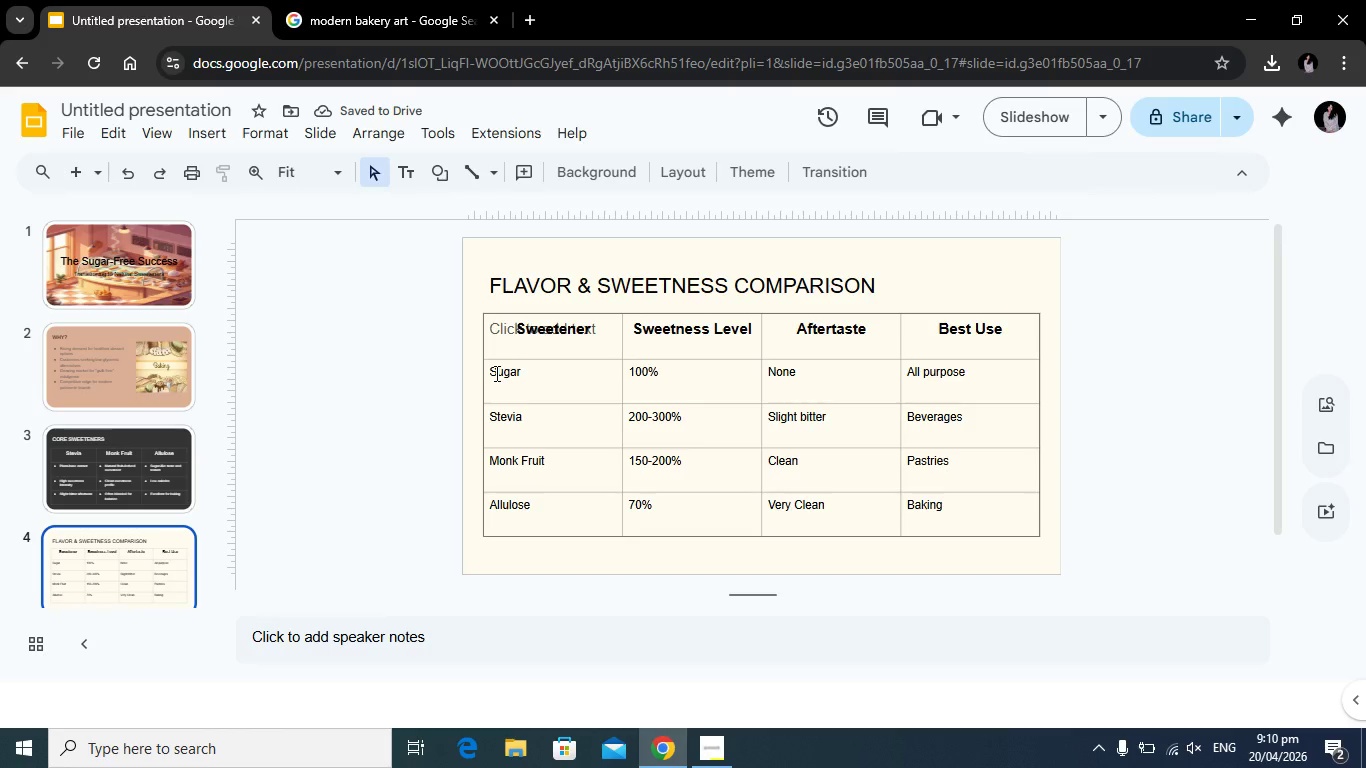 
left_click_drag(start_coordinate=[491, 374], to_coordinate=[991, 508])
 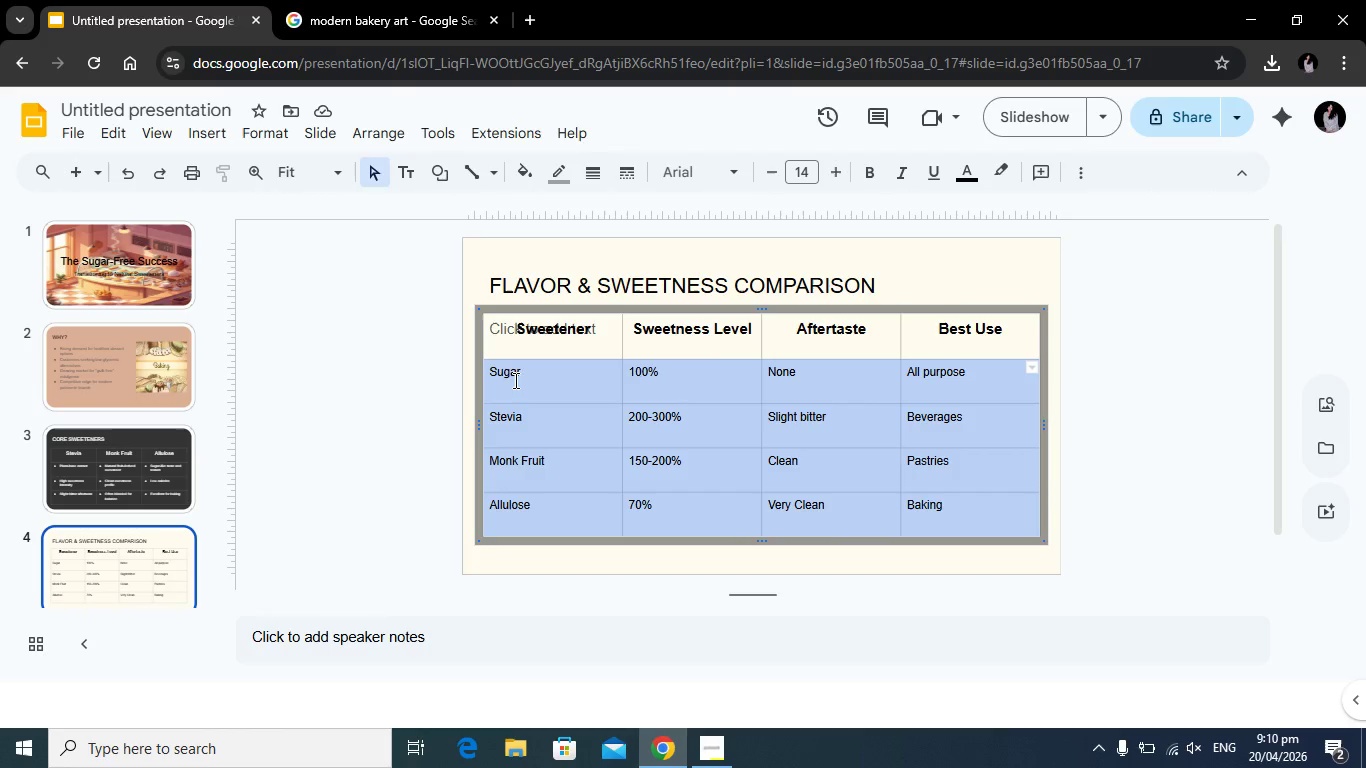 
left_click([514, 380])
 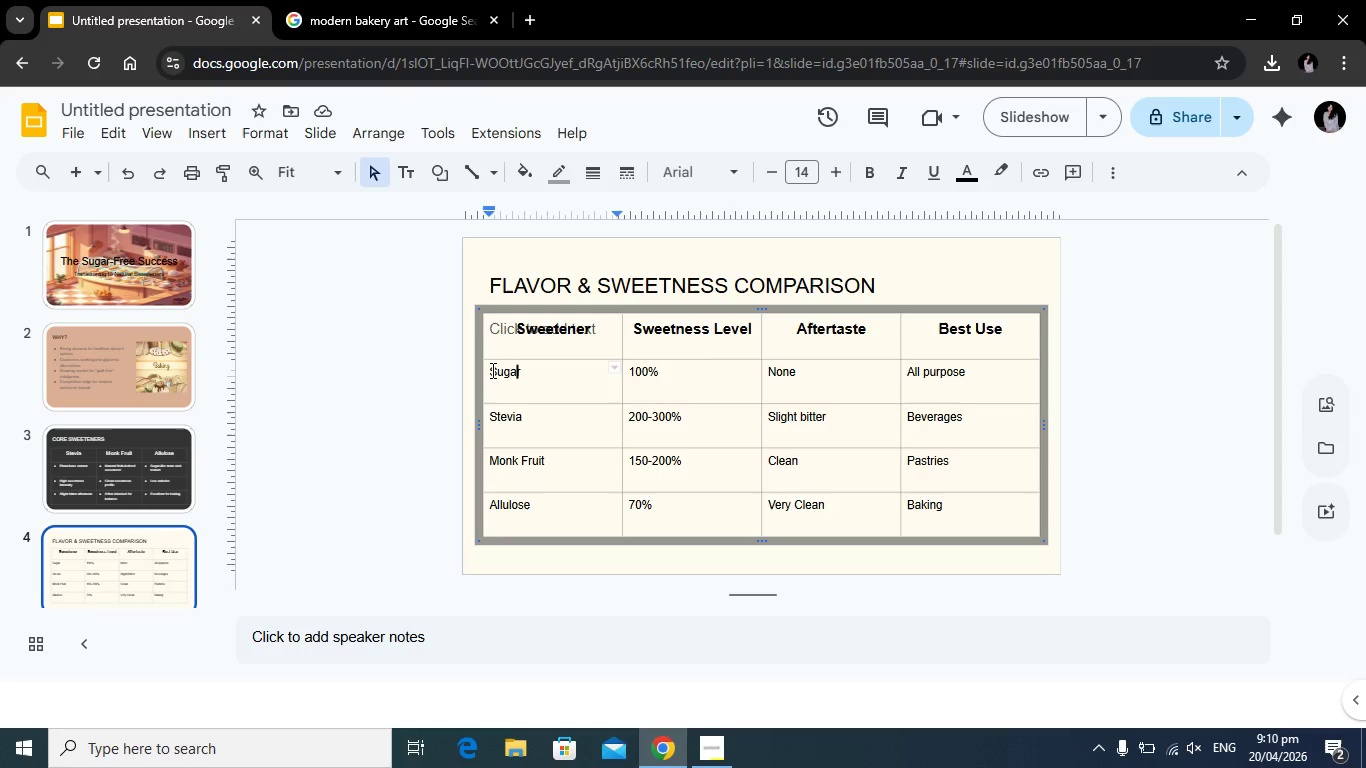 
left_click_drag(start_coordinate=[491, 370], to_coordinate=[964, 495])
 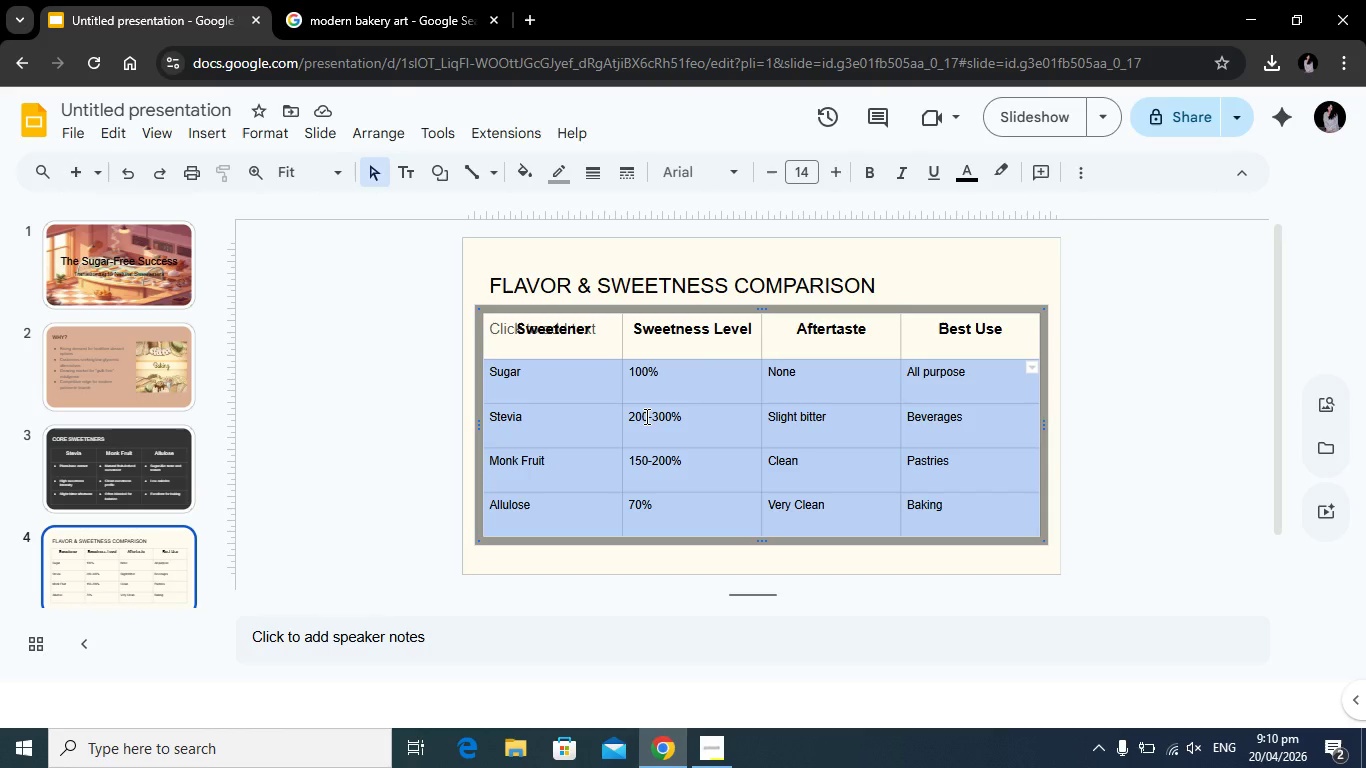 
left_click([655, 397])
 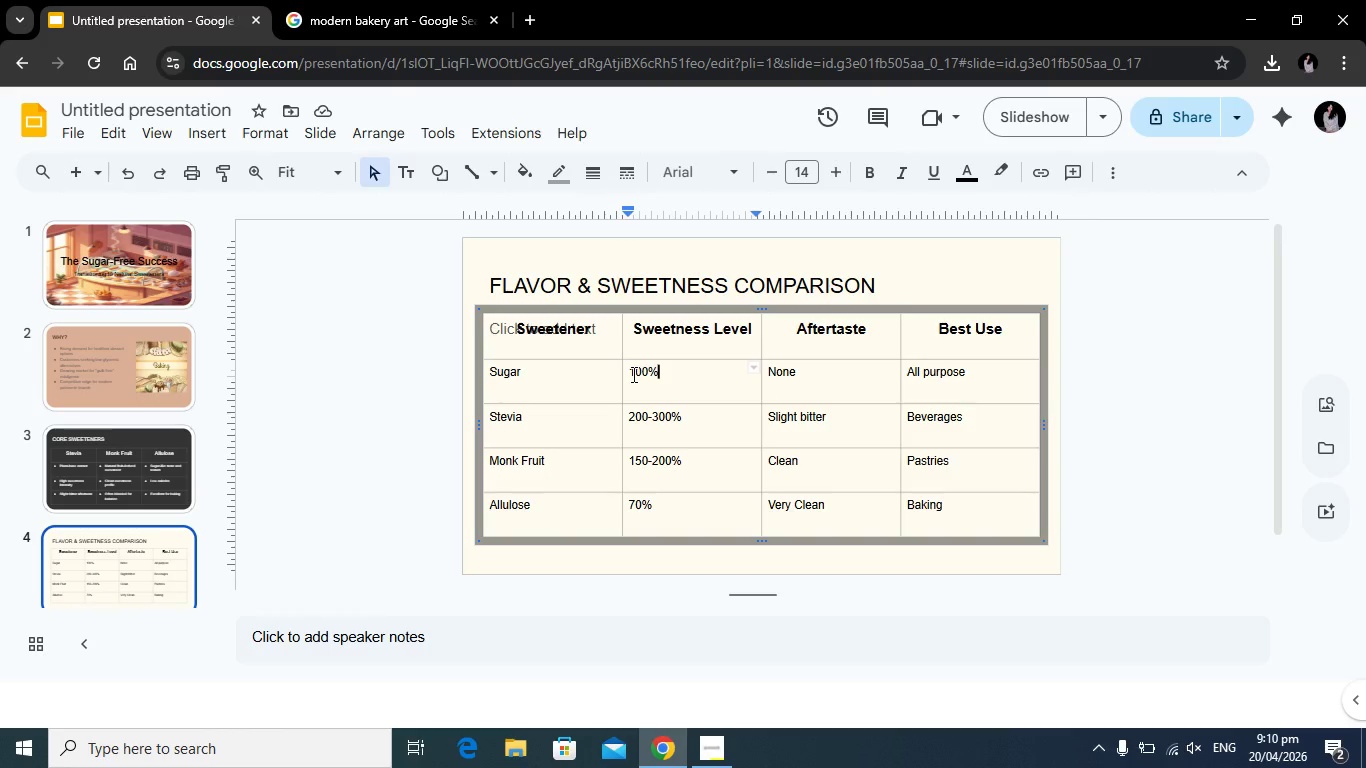 
left_click_drag(start_coordinate=[629, 372], to_coordinate=[971, 504])
 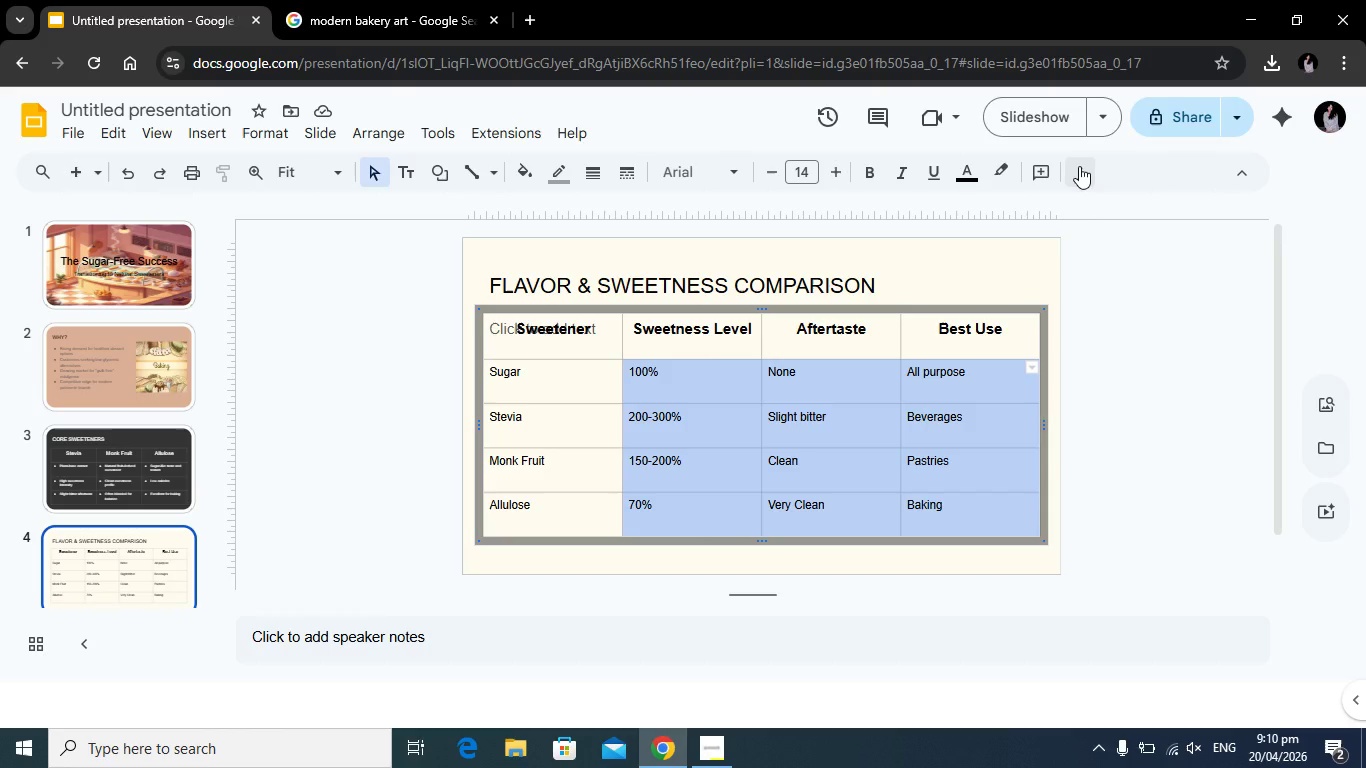 
left_click([1079, 166])
 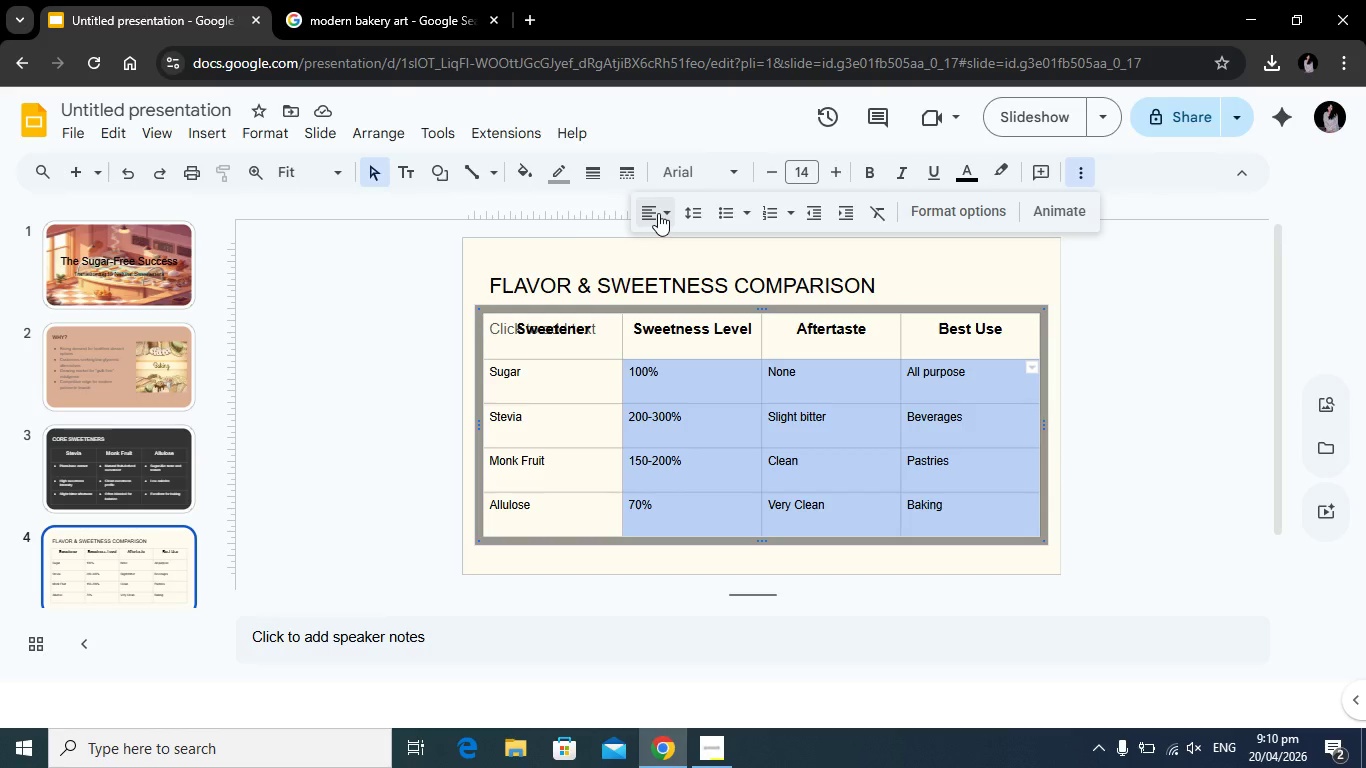 
left_click([658, 213])
 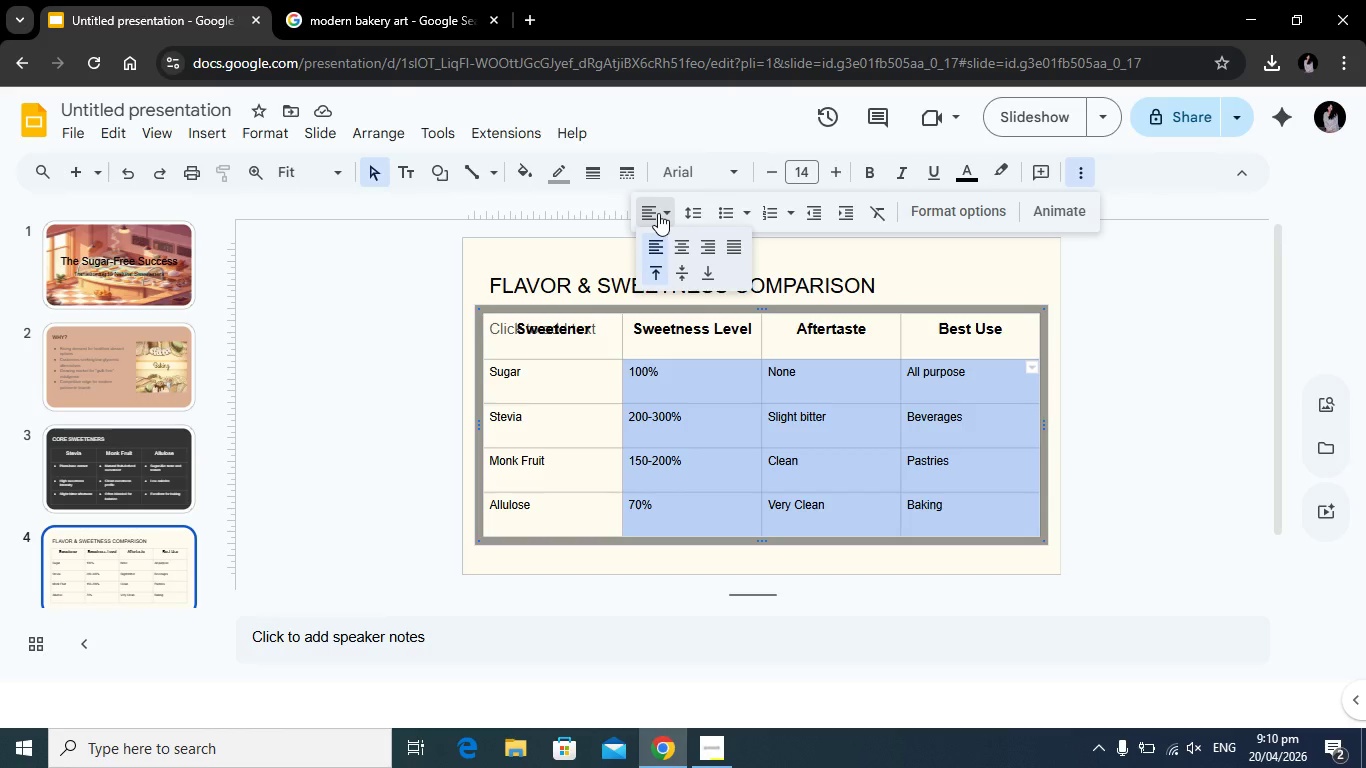 
left_click([688, 249])
 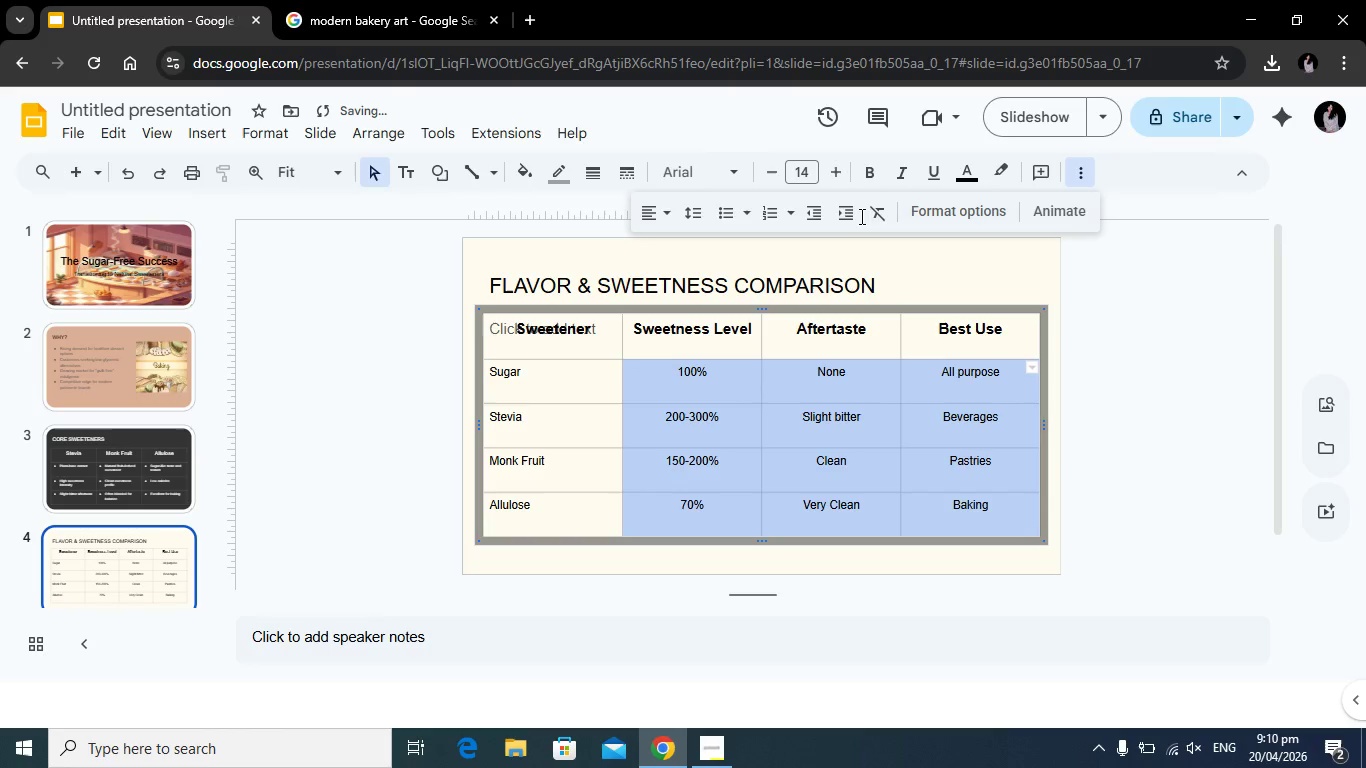 
left_click([542, 388])
 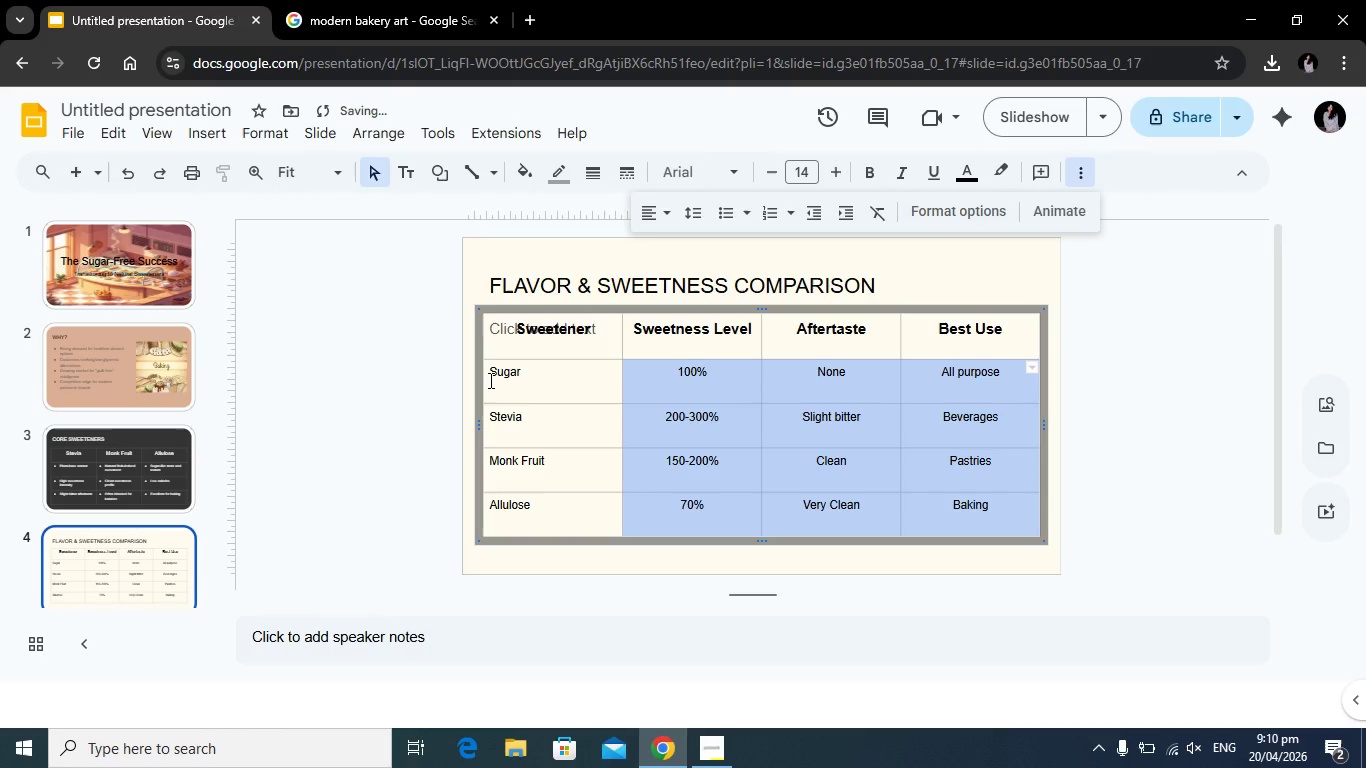 
left_click_drag(start_coordinate=[487, 372], to_coordinate=[981, 504])
 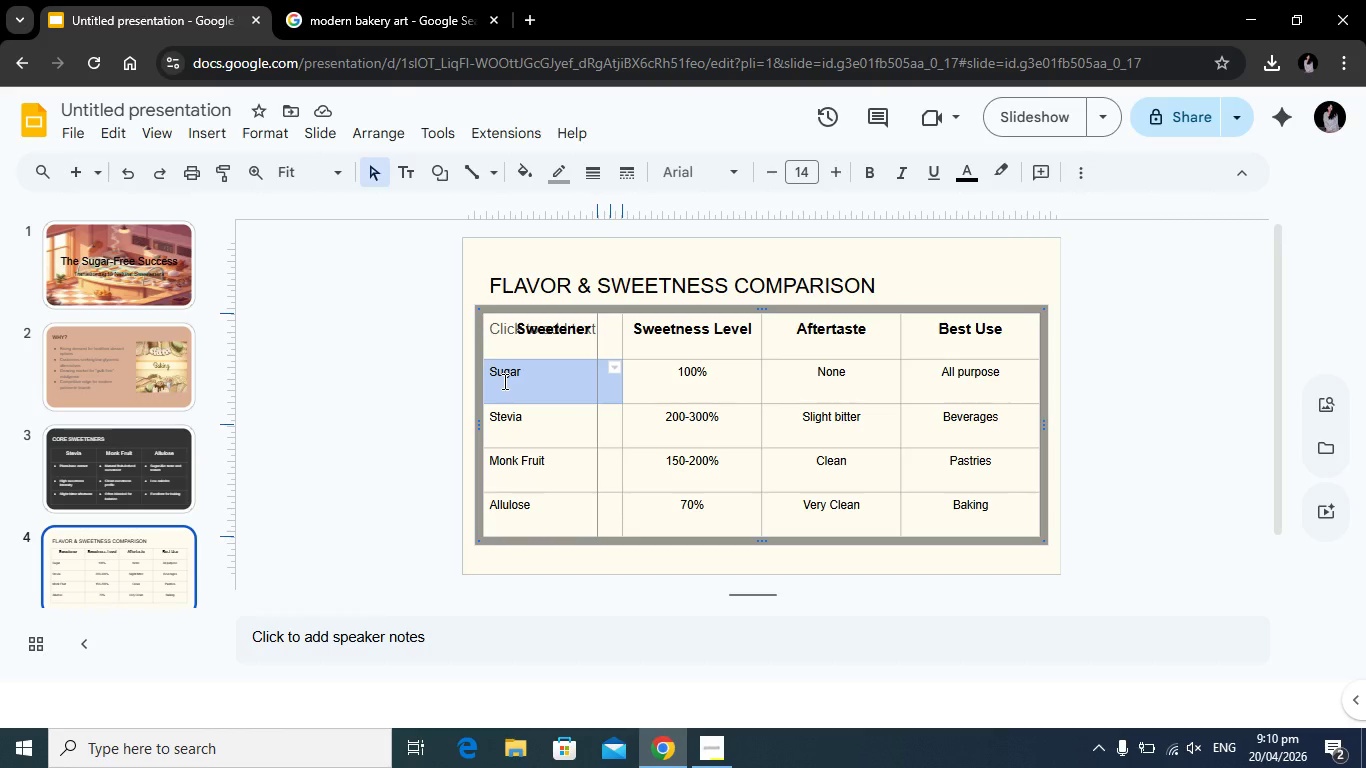 
left_click([503, 381])
 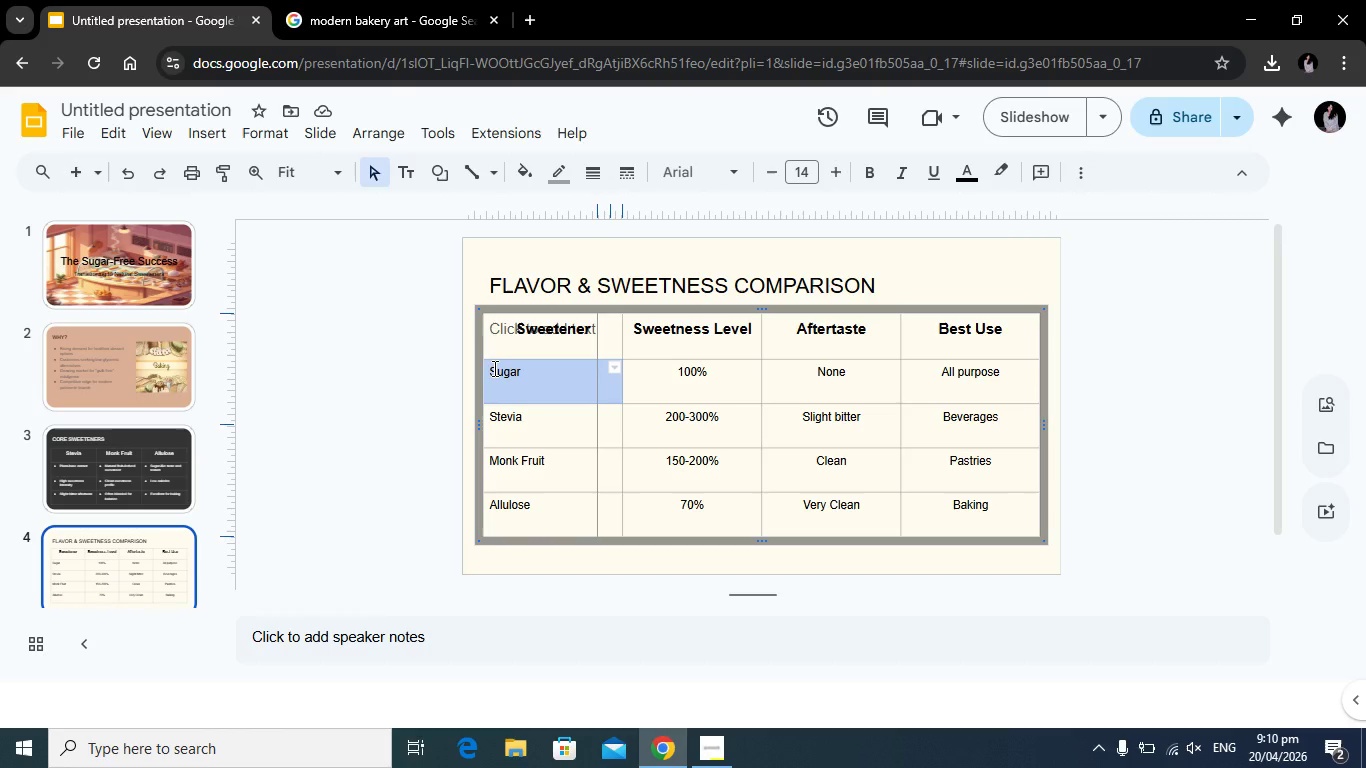 
left_click([491, 370])
 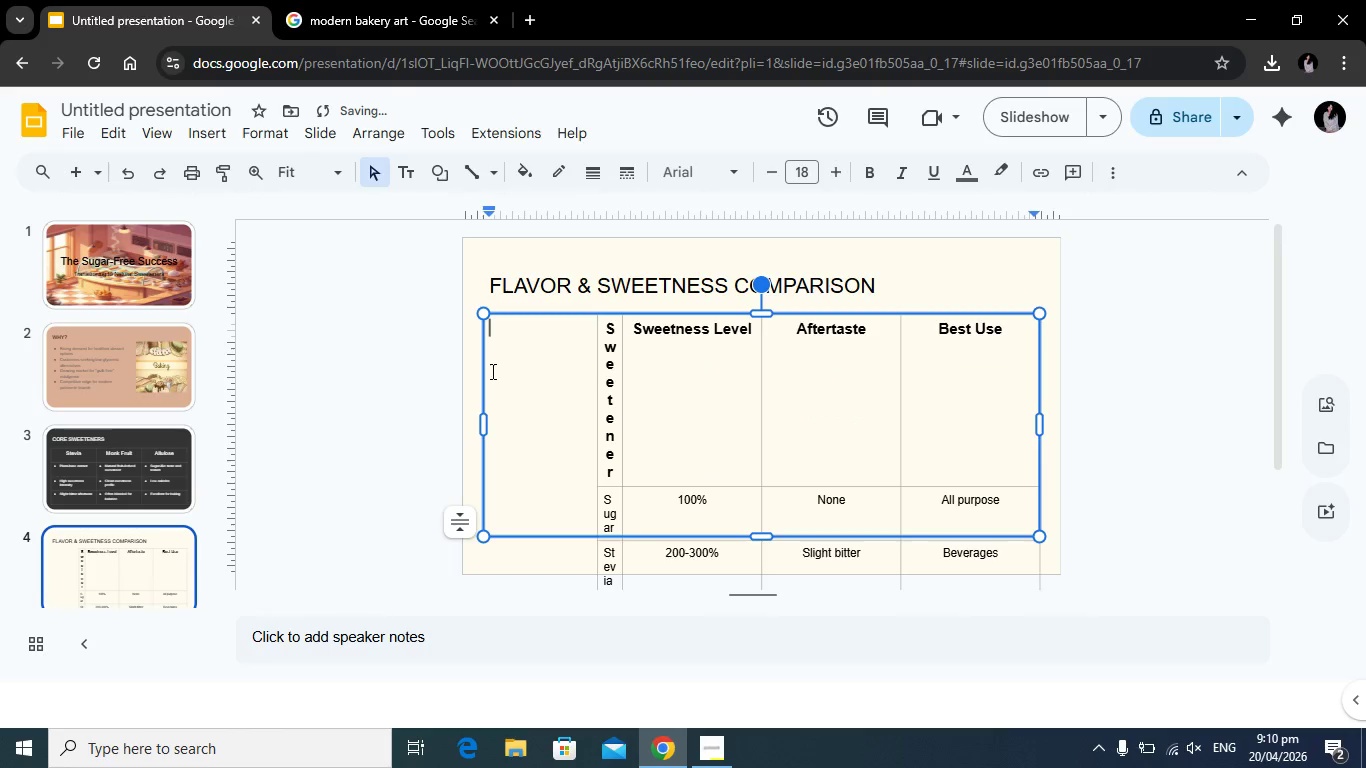 
left_click([125, 165])
 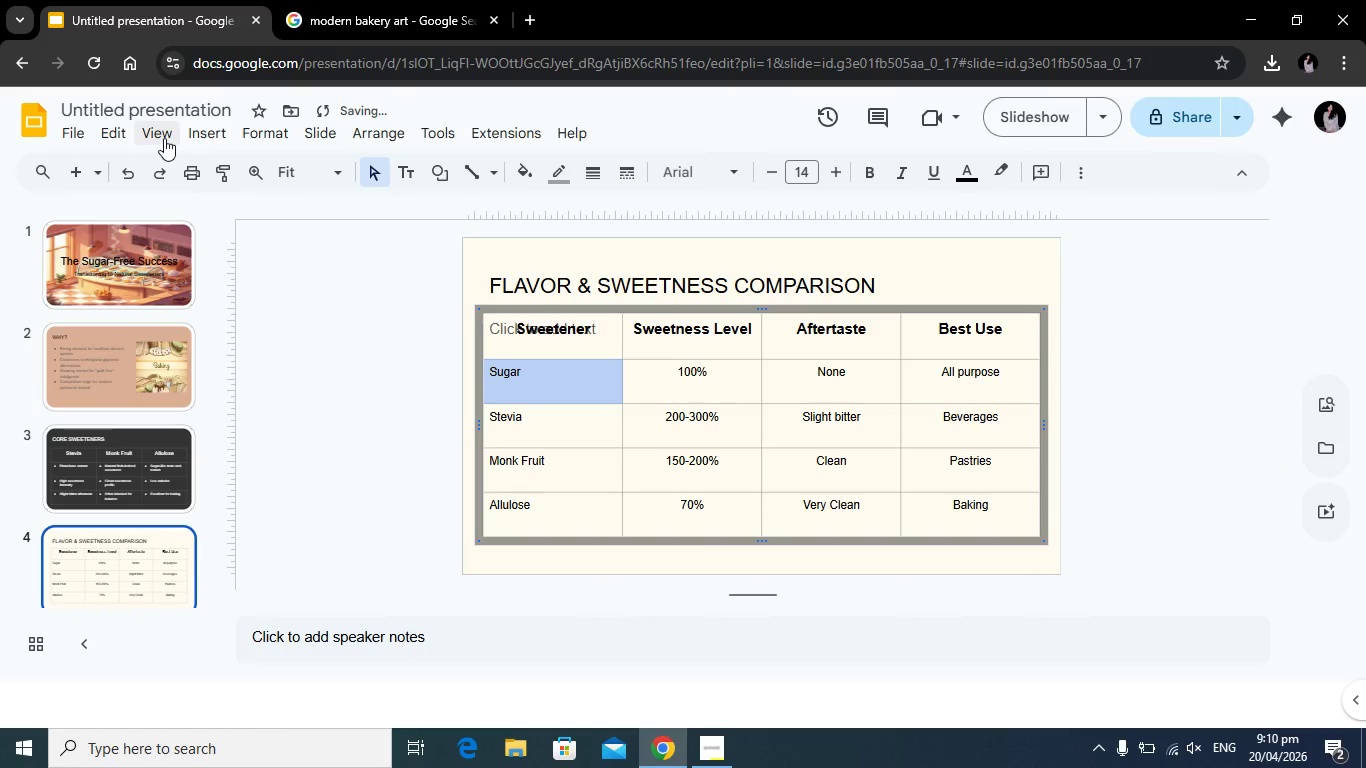 
left_click([517, 374])
 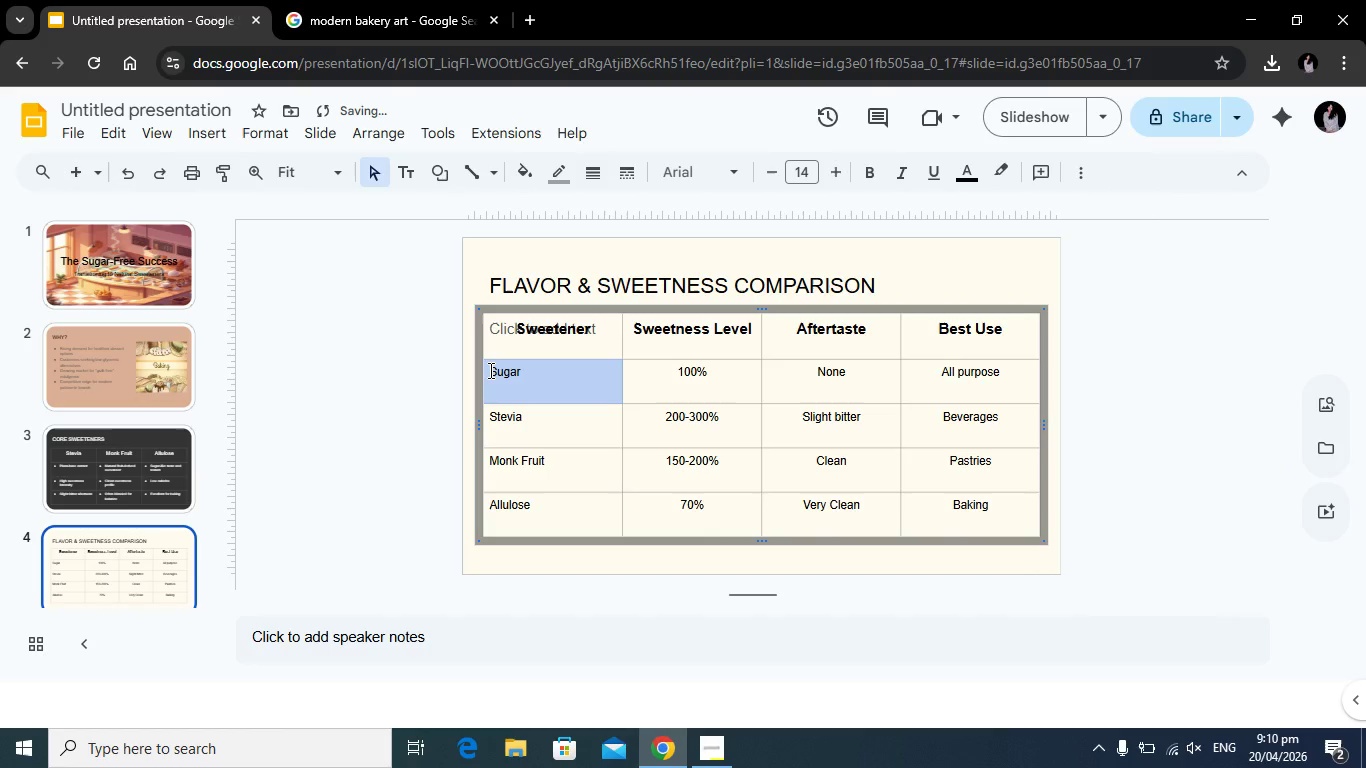 
left_click([487, 373])
 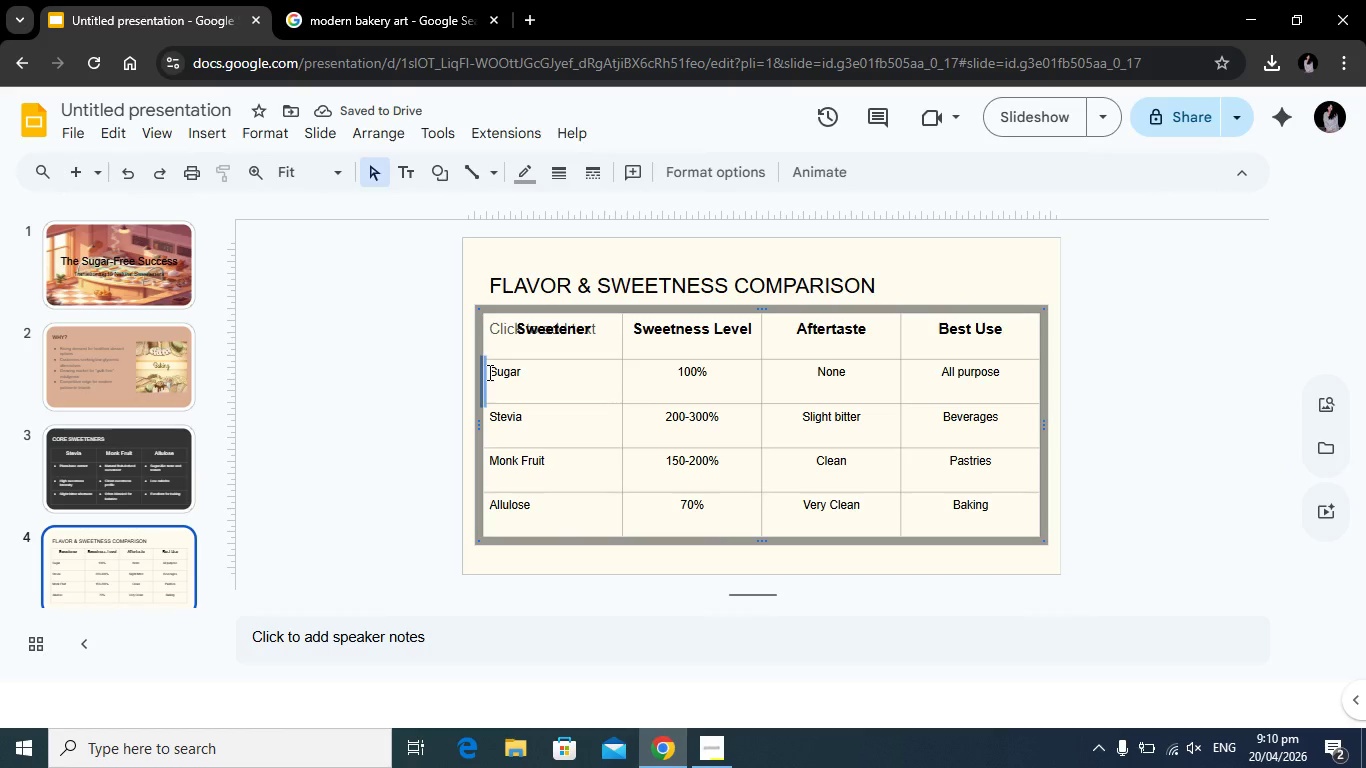 
left_click([489, 371])
 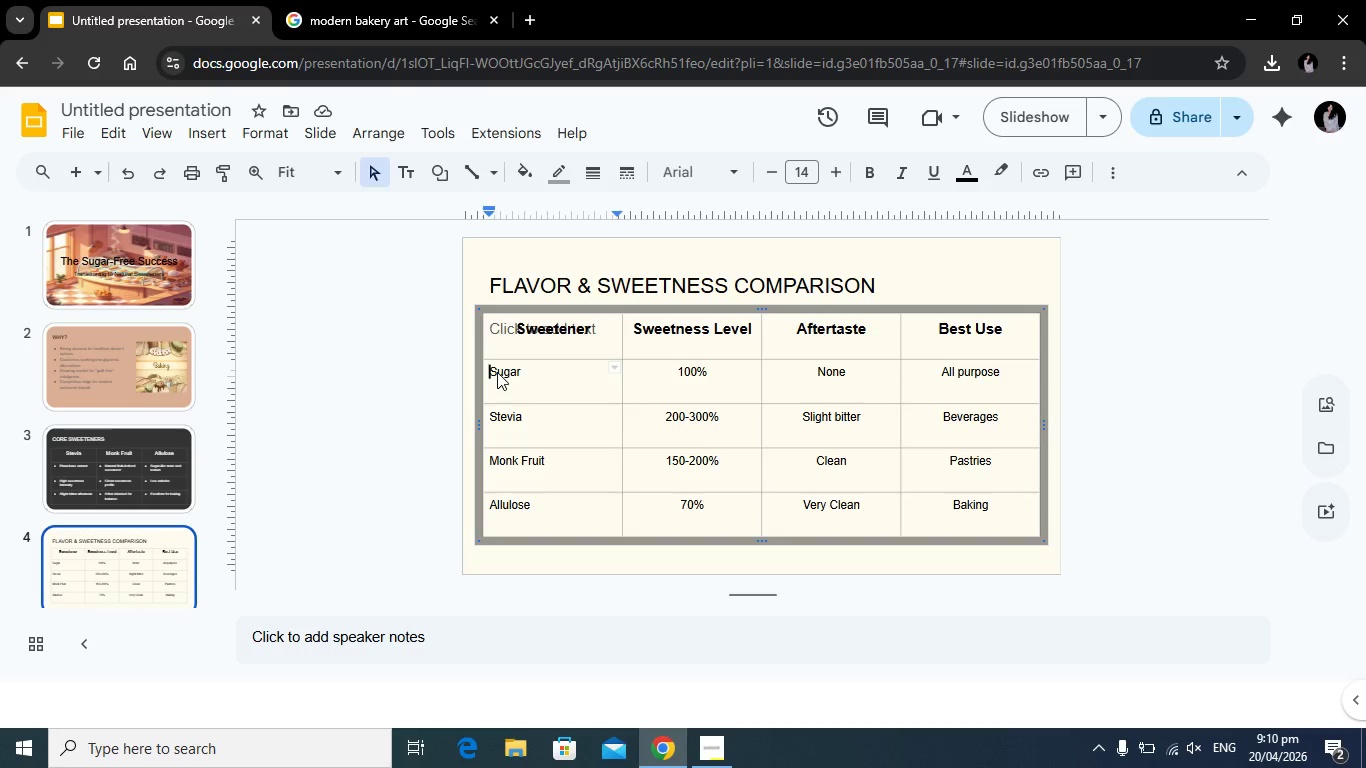 
left_click_drag(start_coordinate=[491, 370], to_coordinate=[988, 500])
 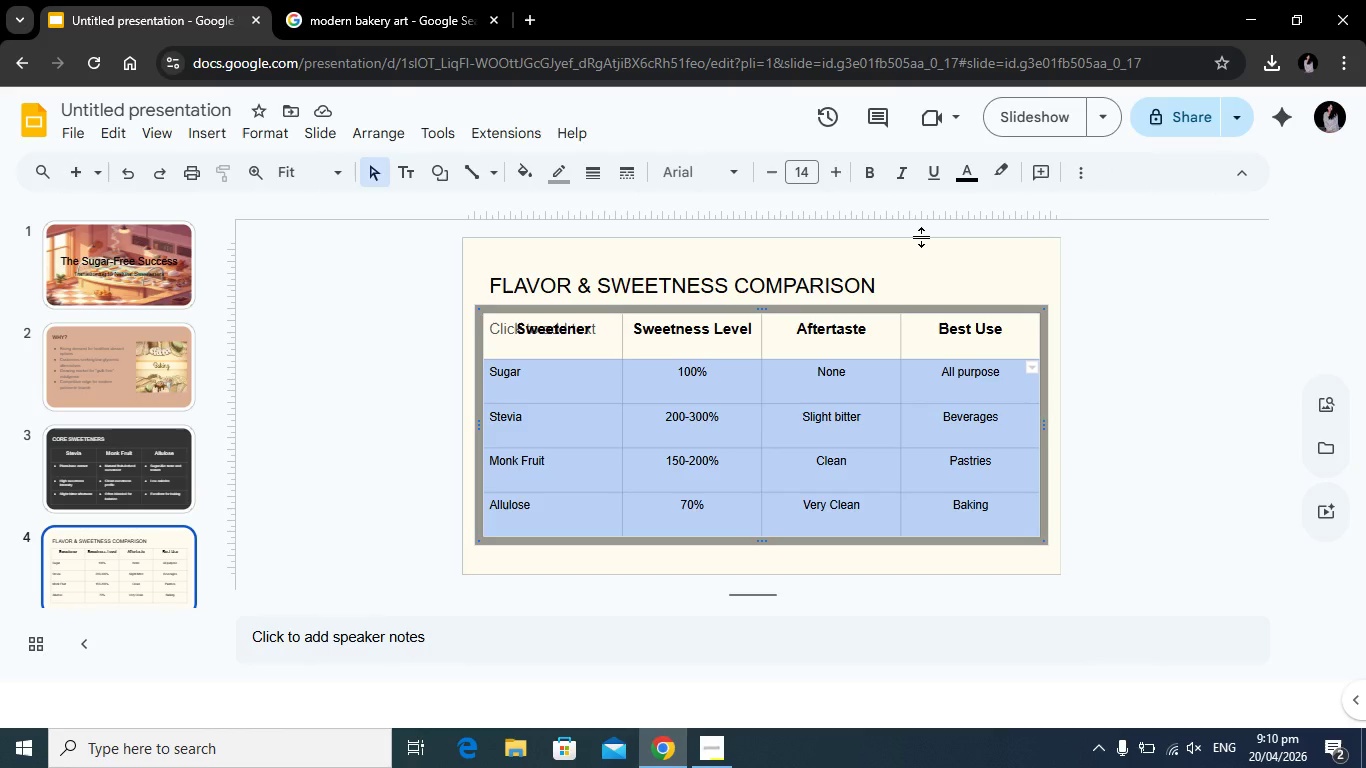 
left_click([836, 171])
 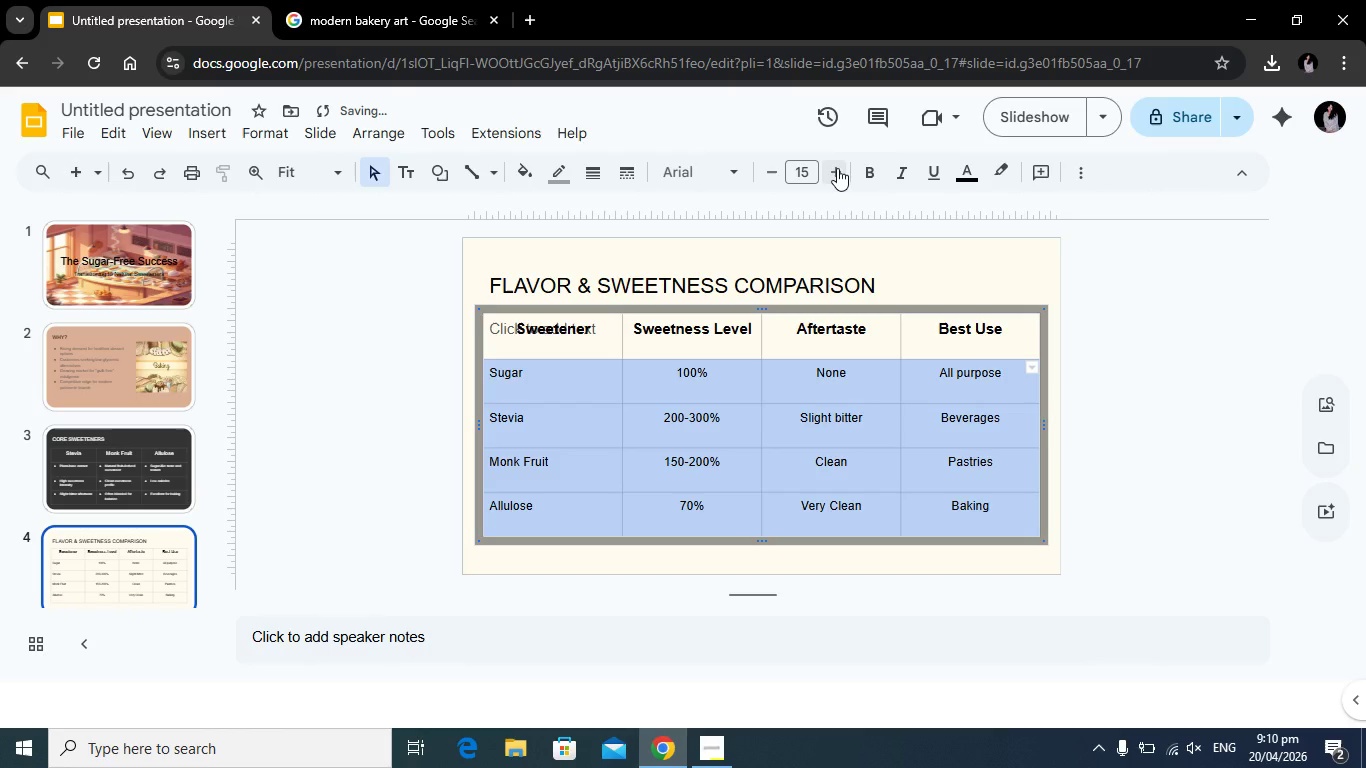 
left_click([837, 168])
 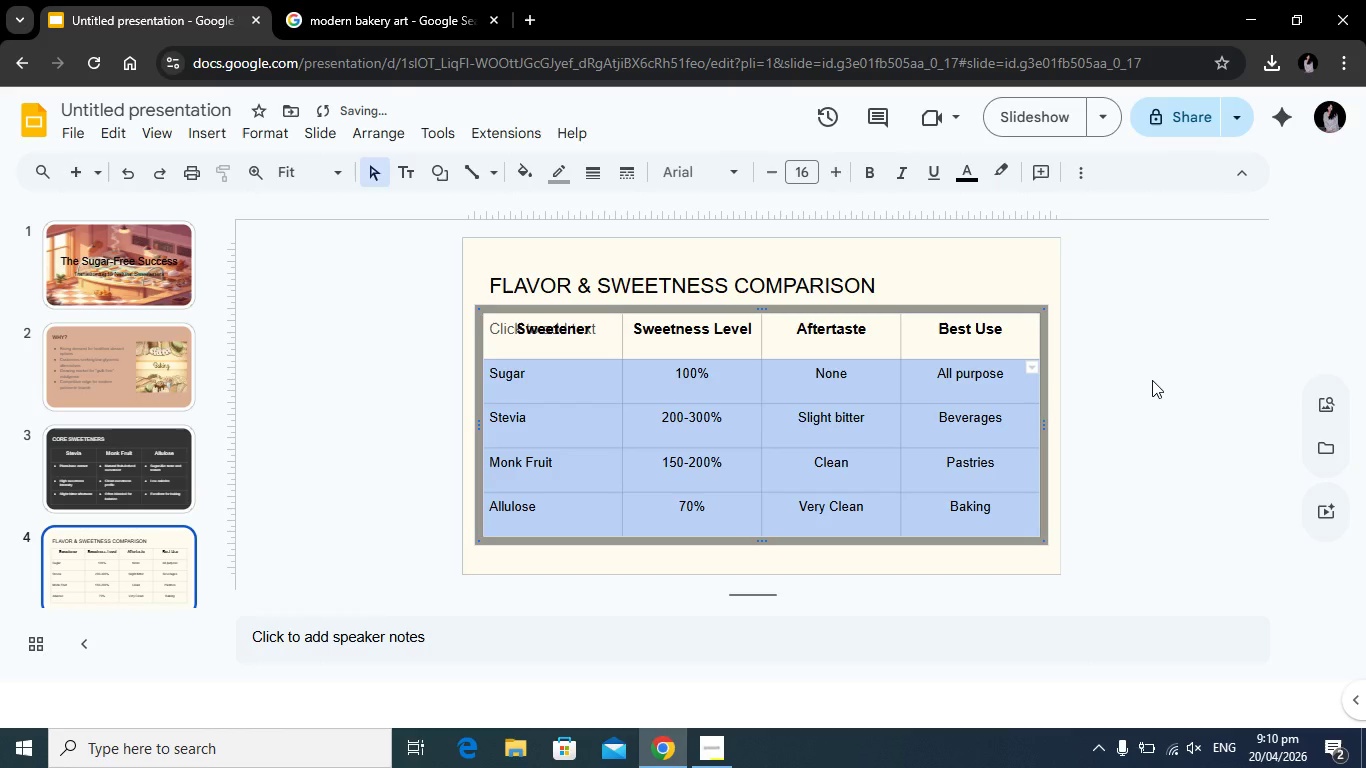 
left_click([1152, 380])
 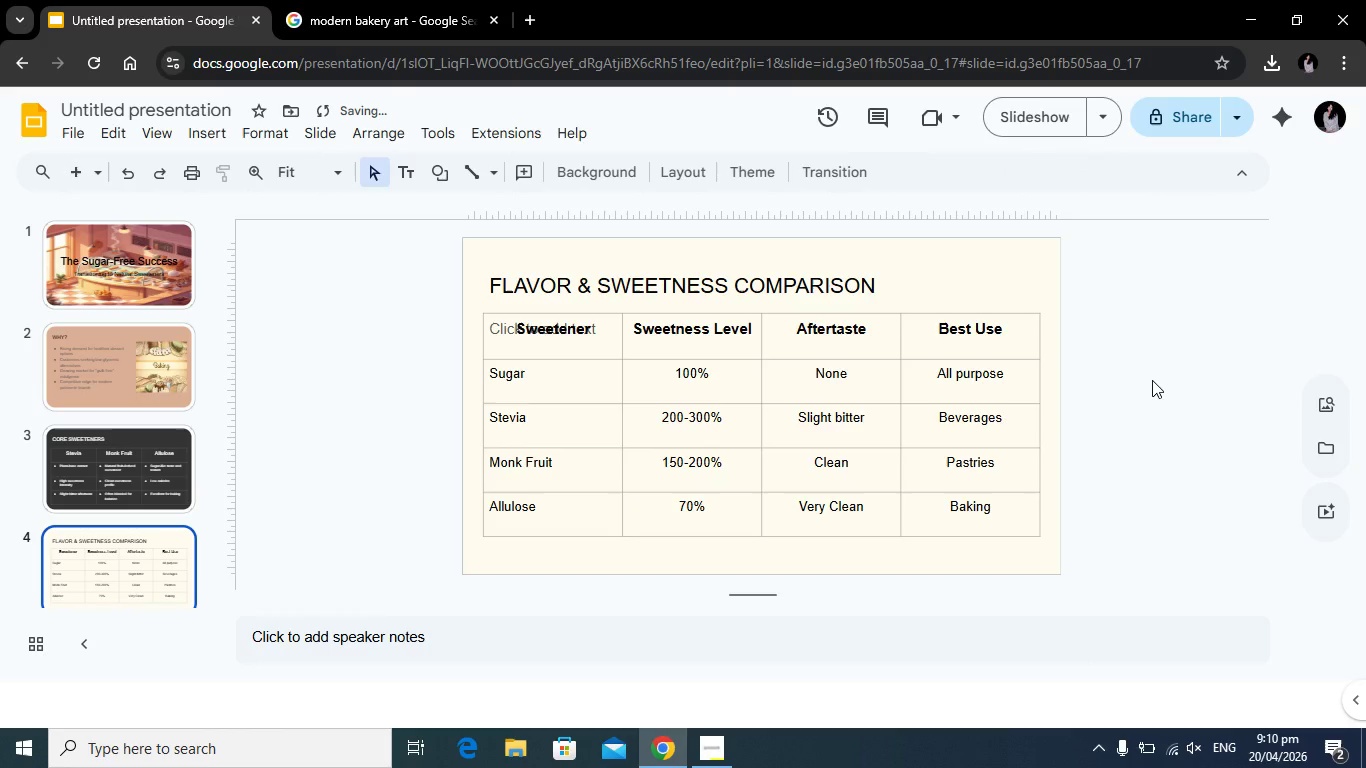 
scroll: coordinate [132, 400], scroll_direction: down, amount: 2.0
 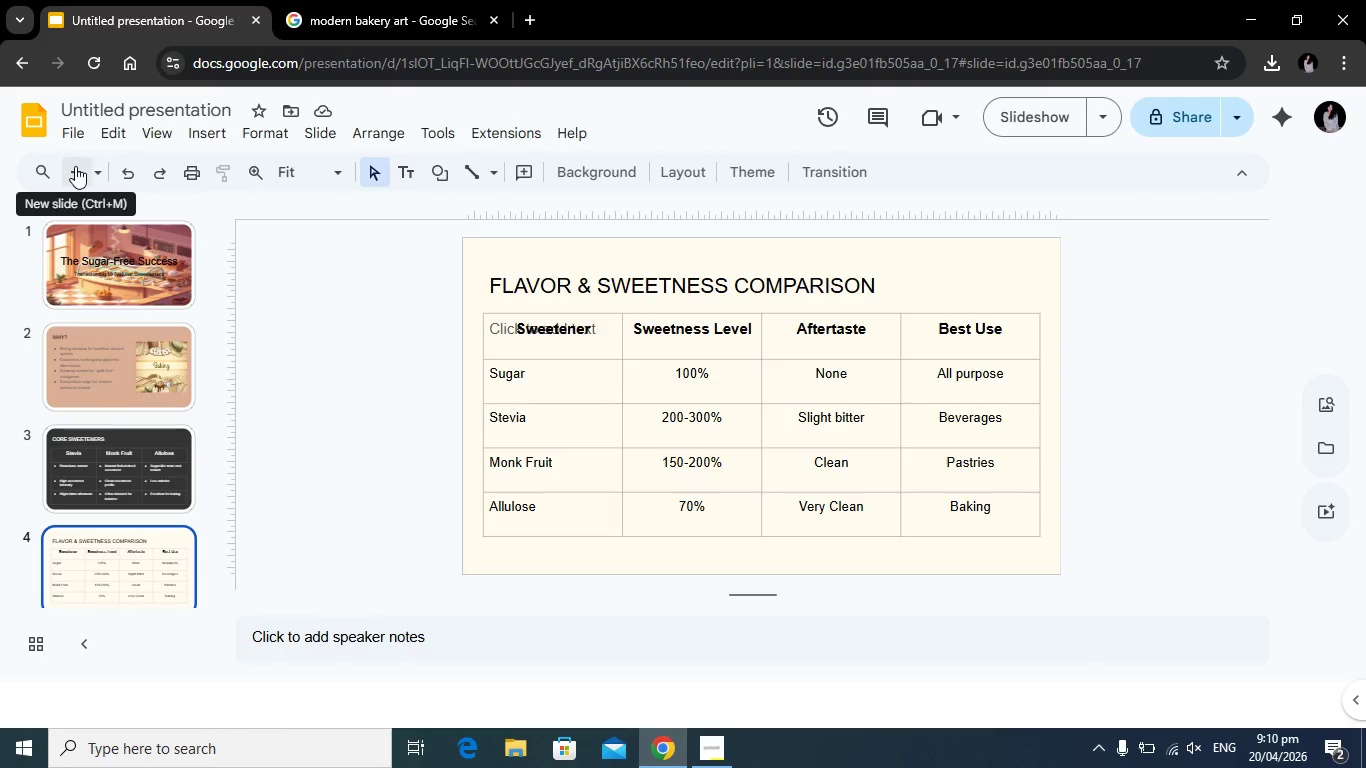 
left_click([72, 169])
 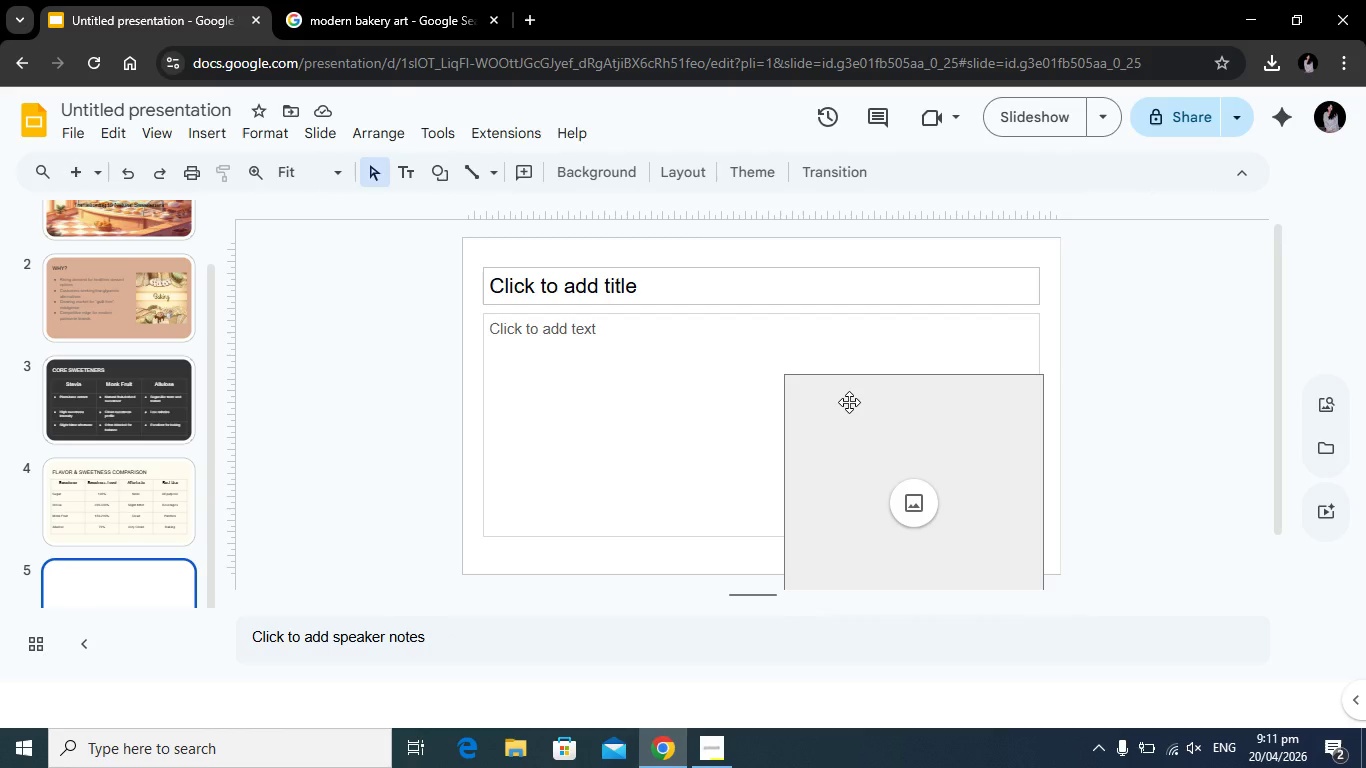 
wait(17.77)
 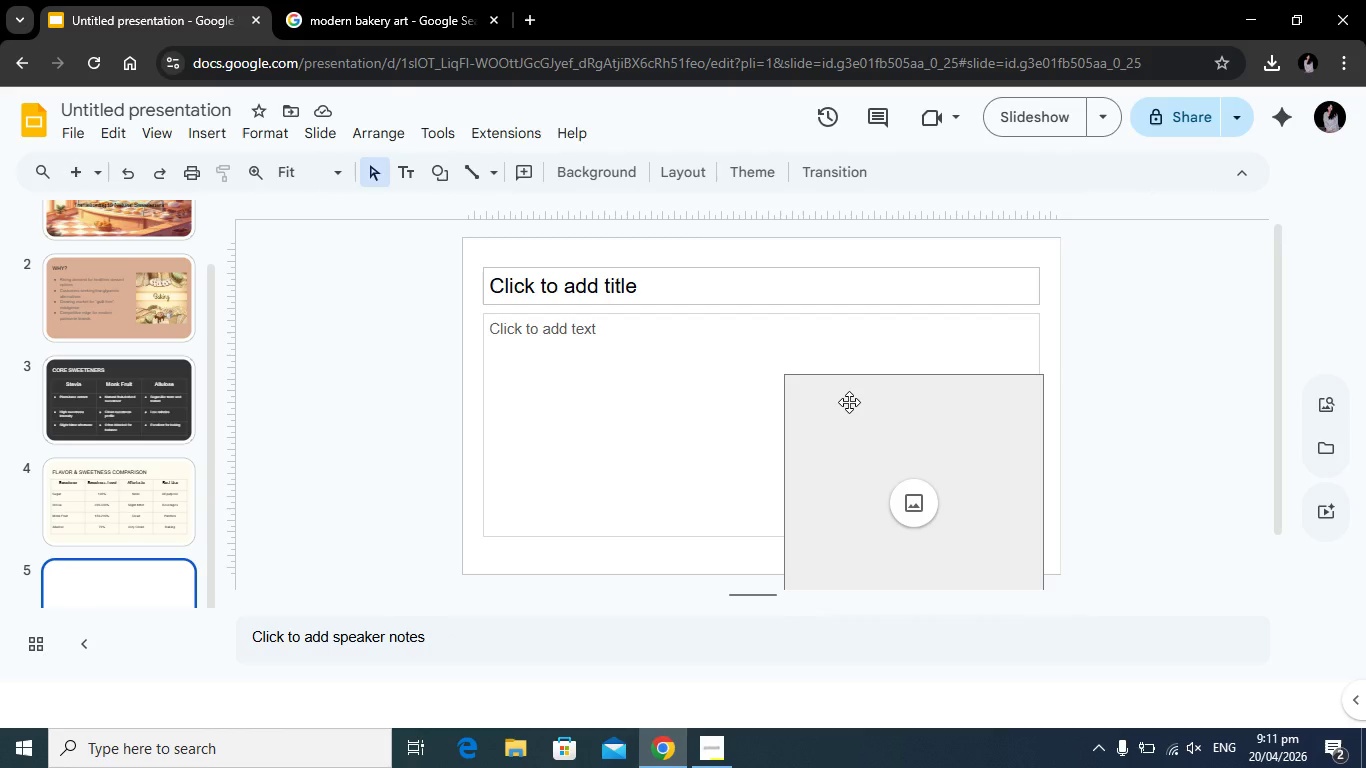 
left_click([539, 364])
 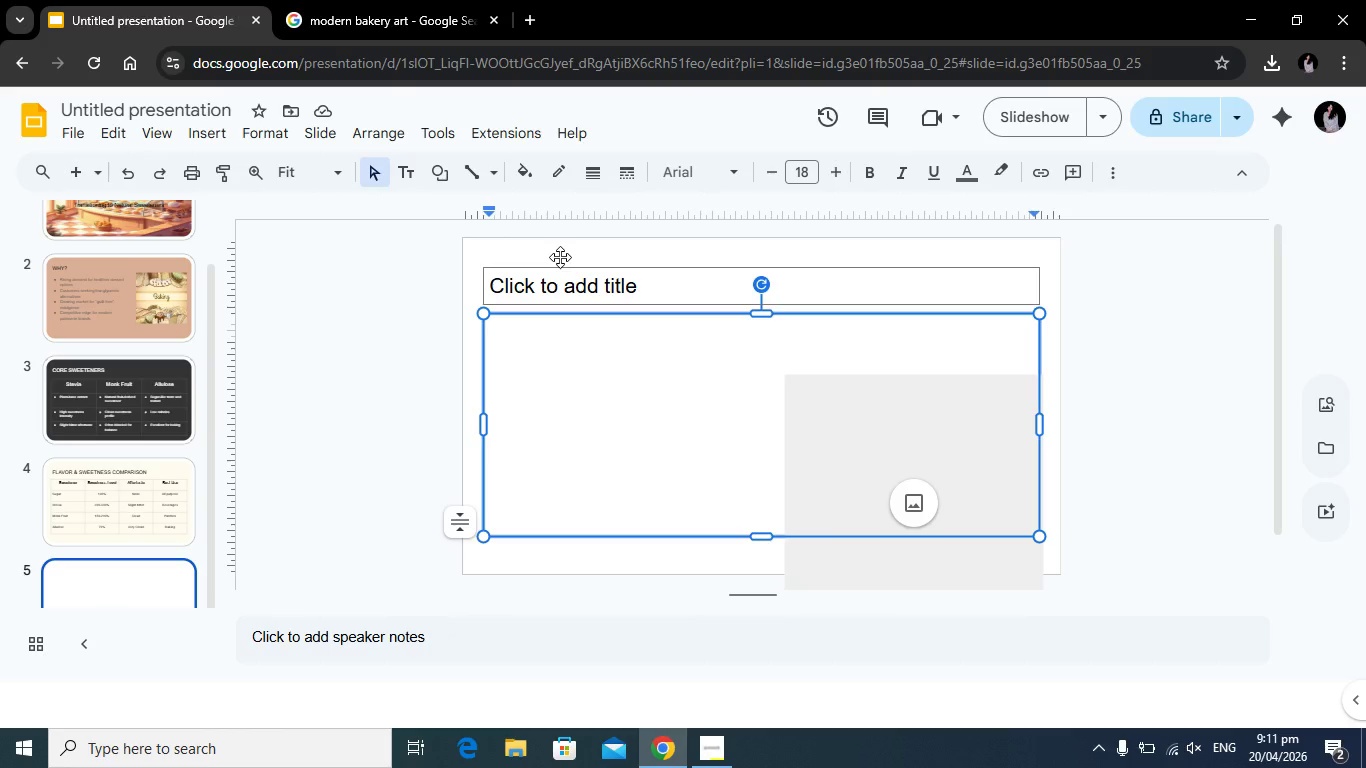 
wait(9.27)
 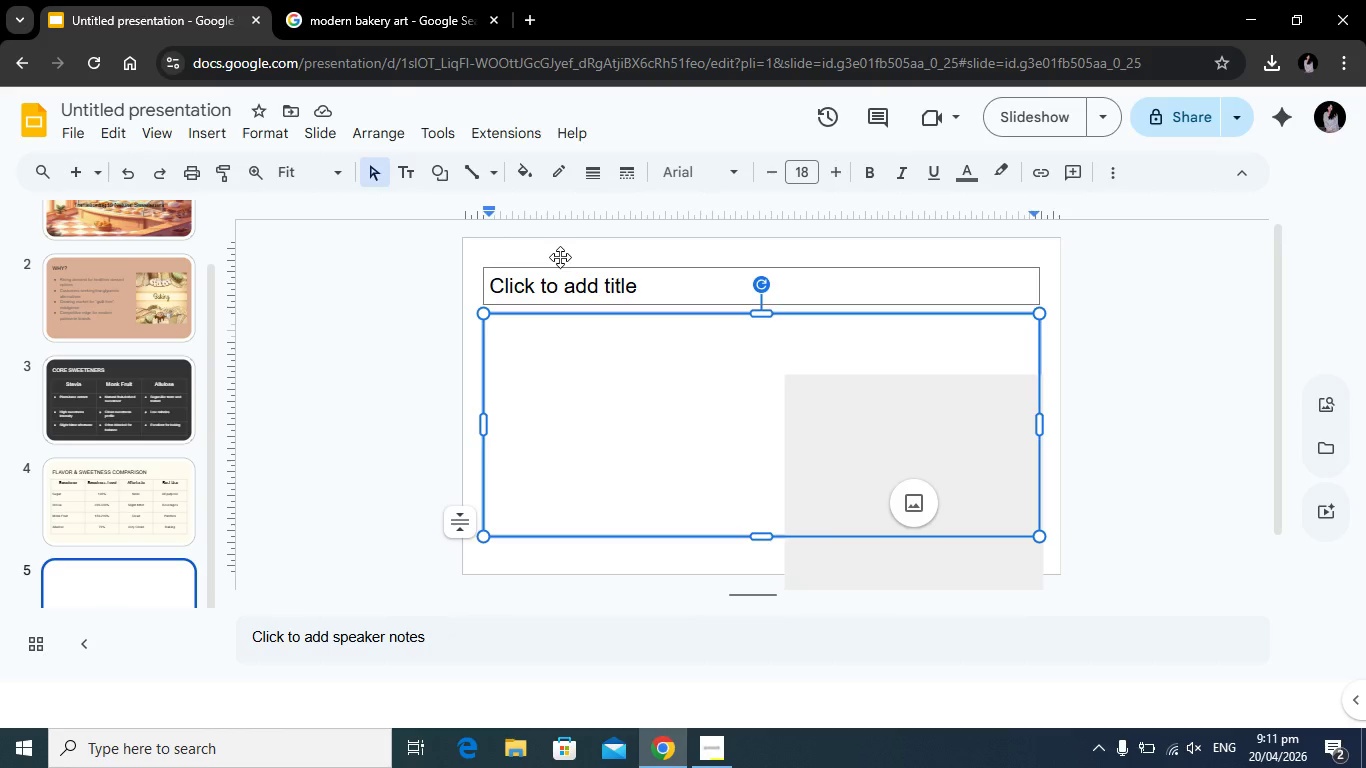 
left_click([387, 0])
 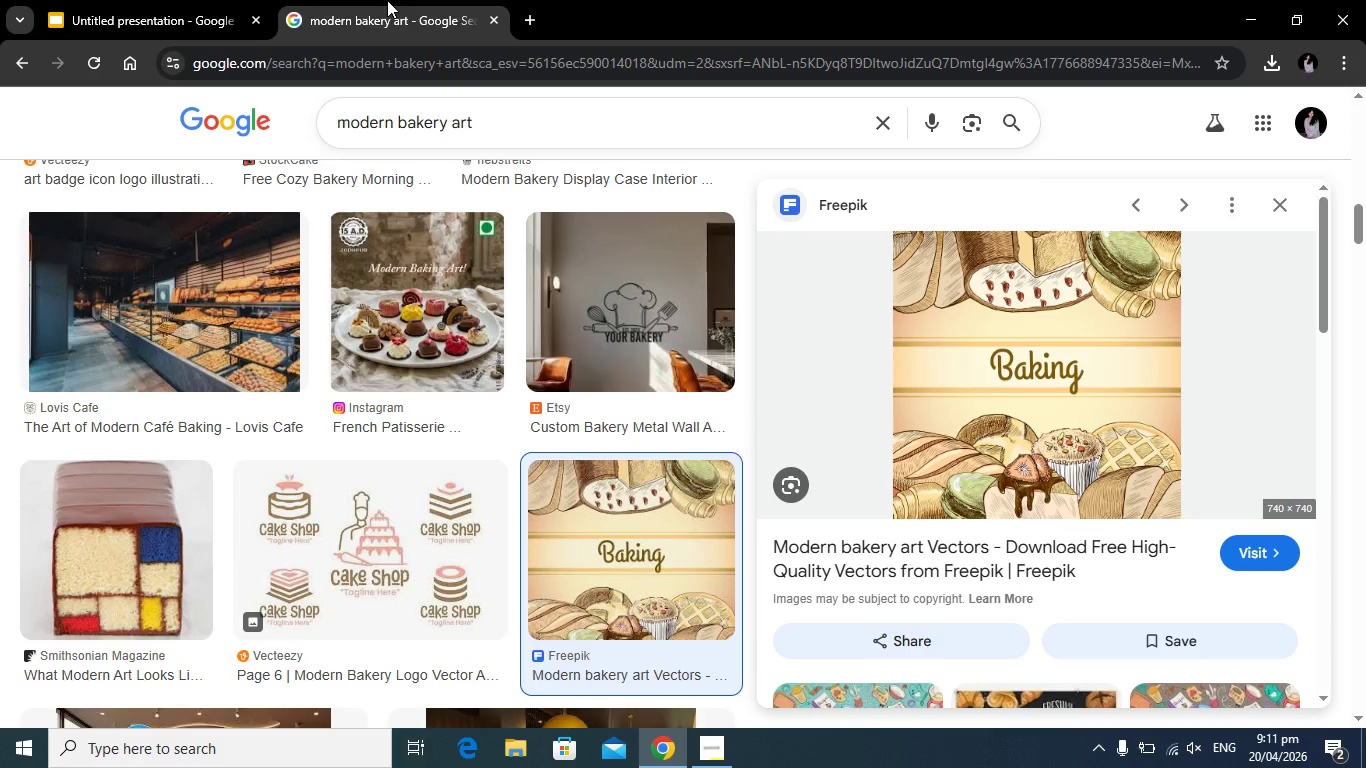 
left_click([1284, 203])
 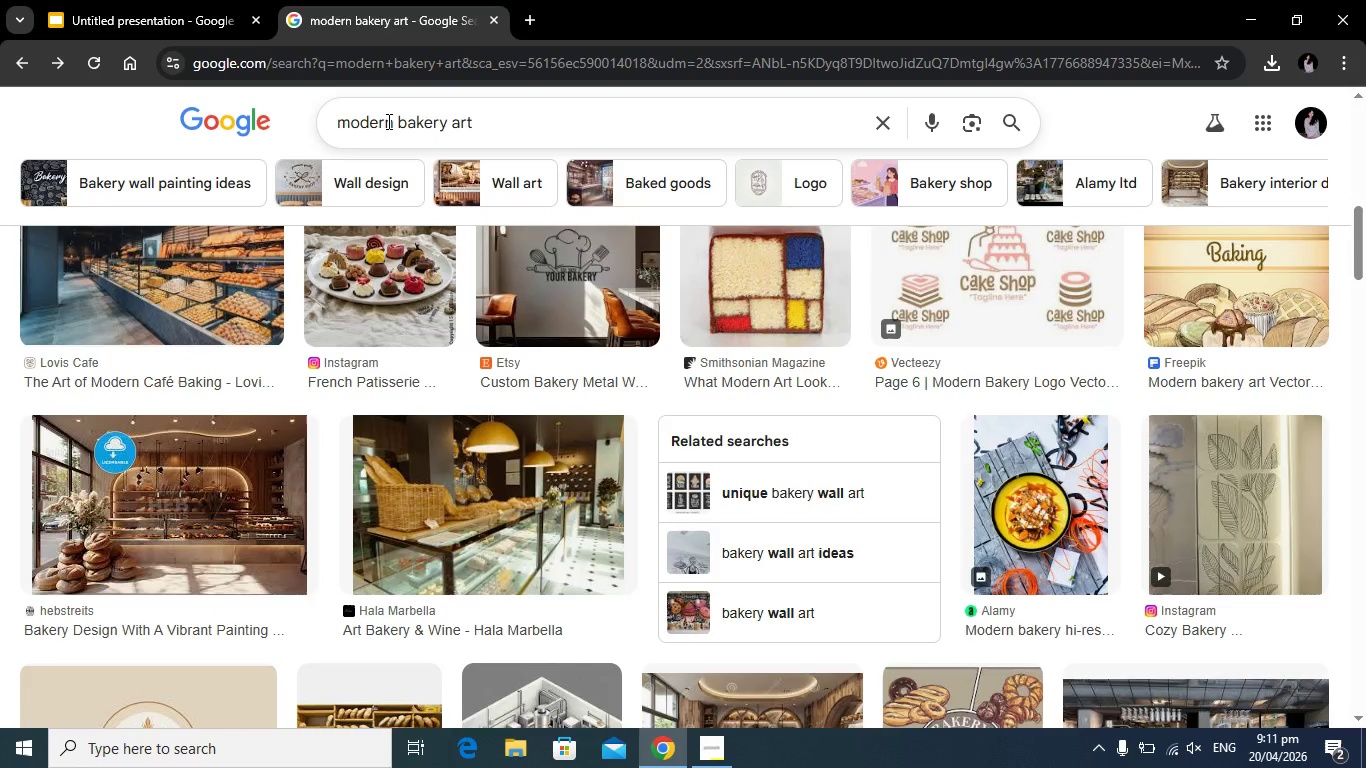 
left_click_drag(start_coordinate=[484, 123], to_coordinate=[335, 124])
 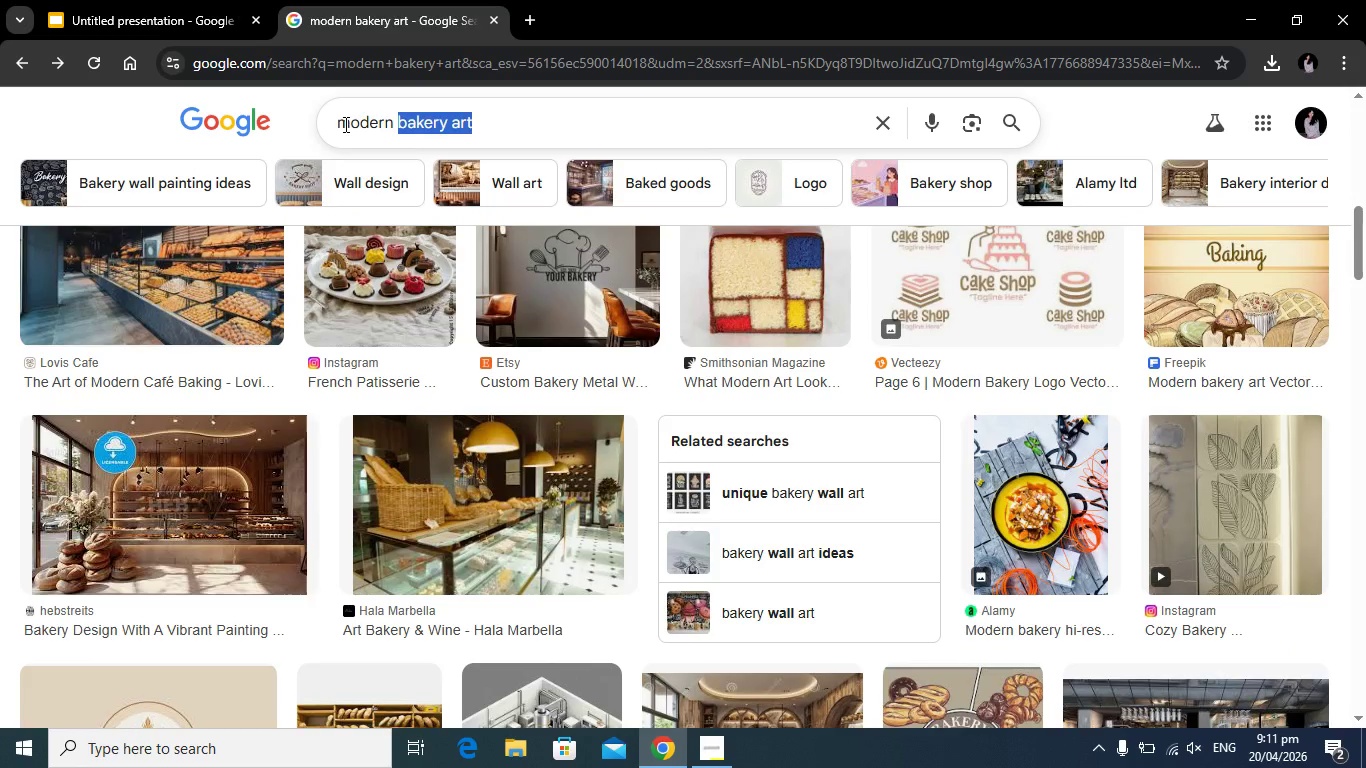 
type(pastries art)
 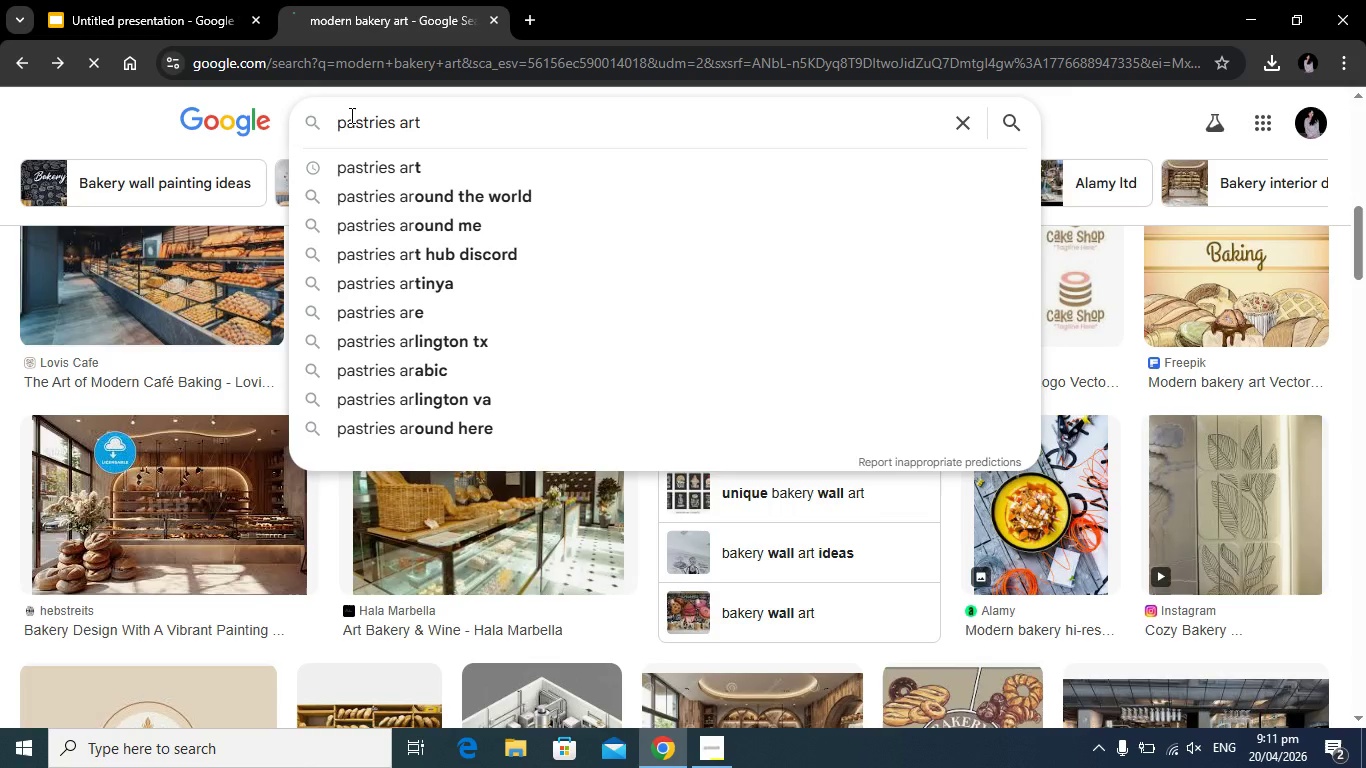 
key(Enter)
 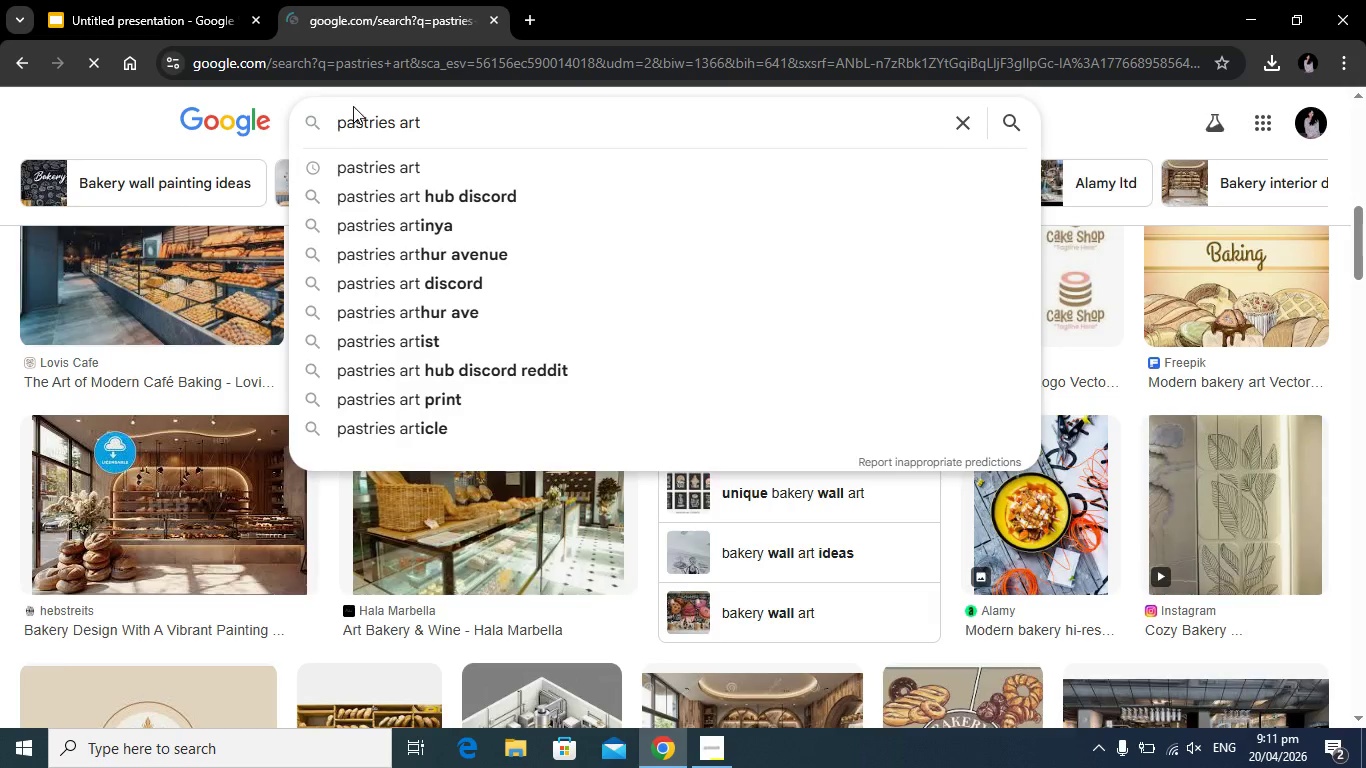 
scroll: coordinate [743, 336], scroll_direction: down, amount: 2.0
 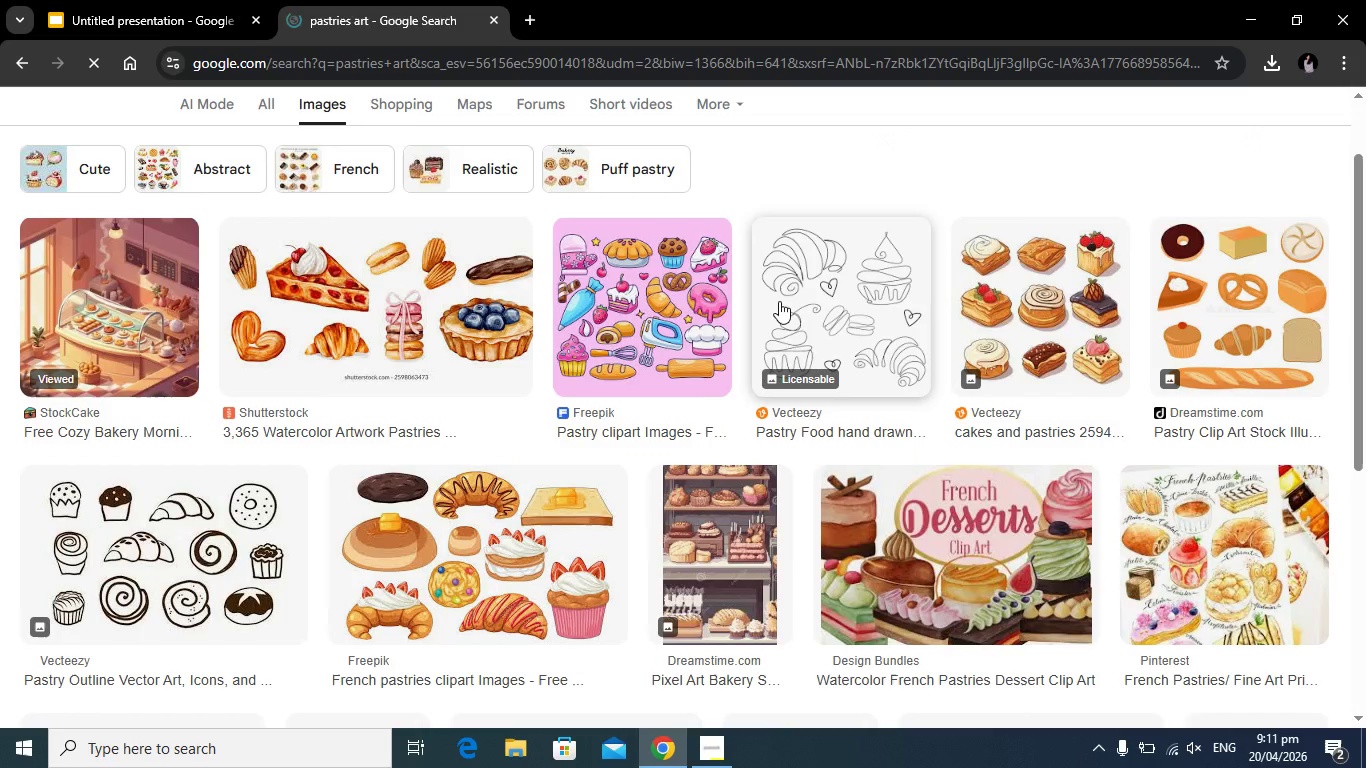 
mouse_move([731, 343])
 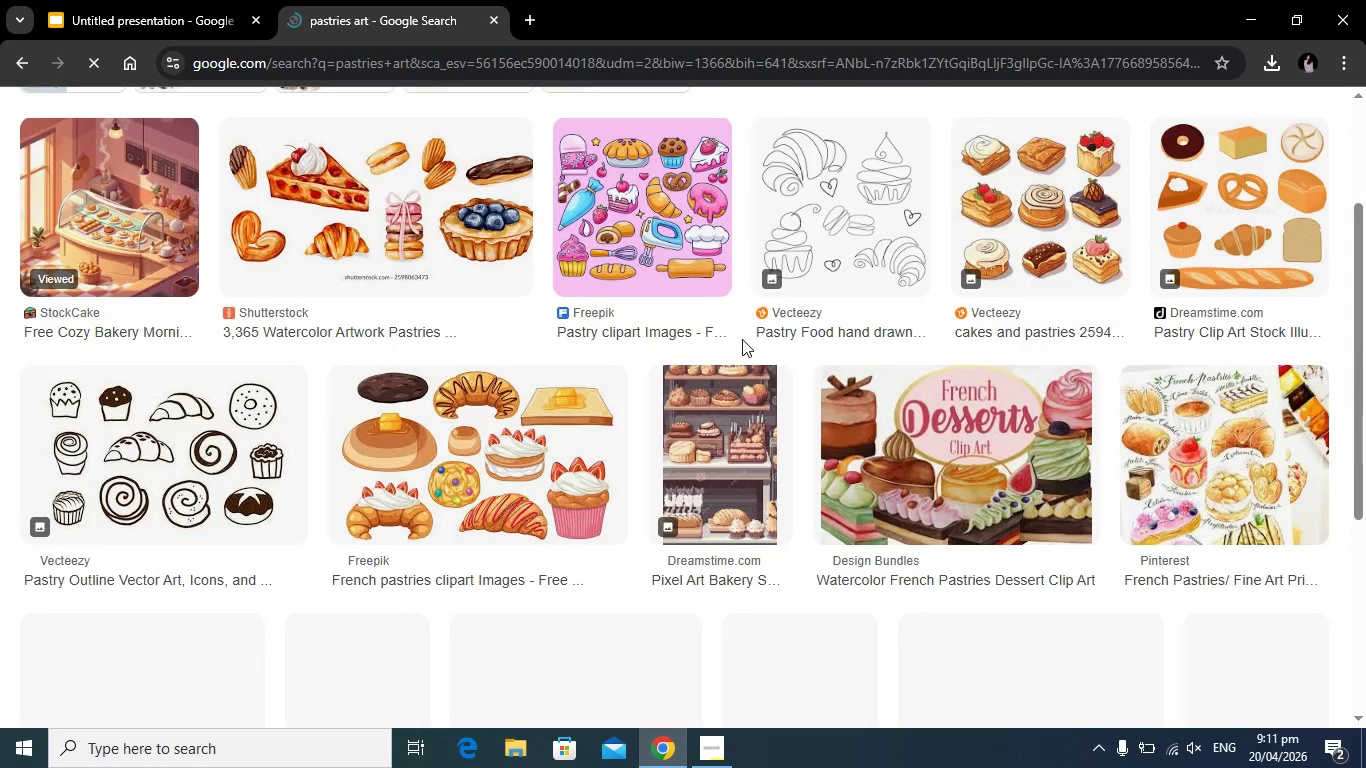 
scroll: coordinate [732, 400], scroll_direction: down, amount: 10.0
 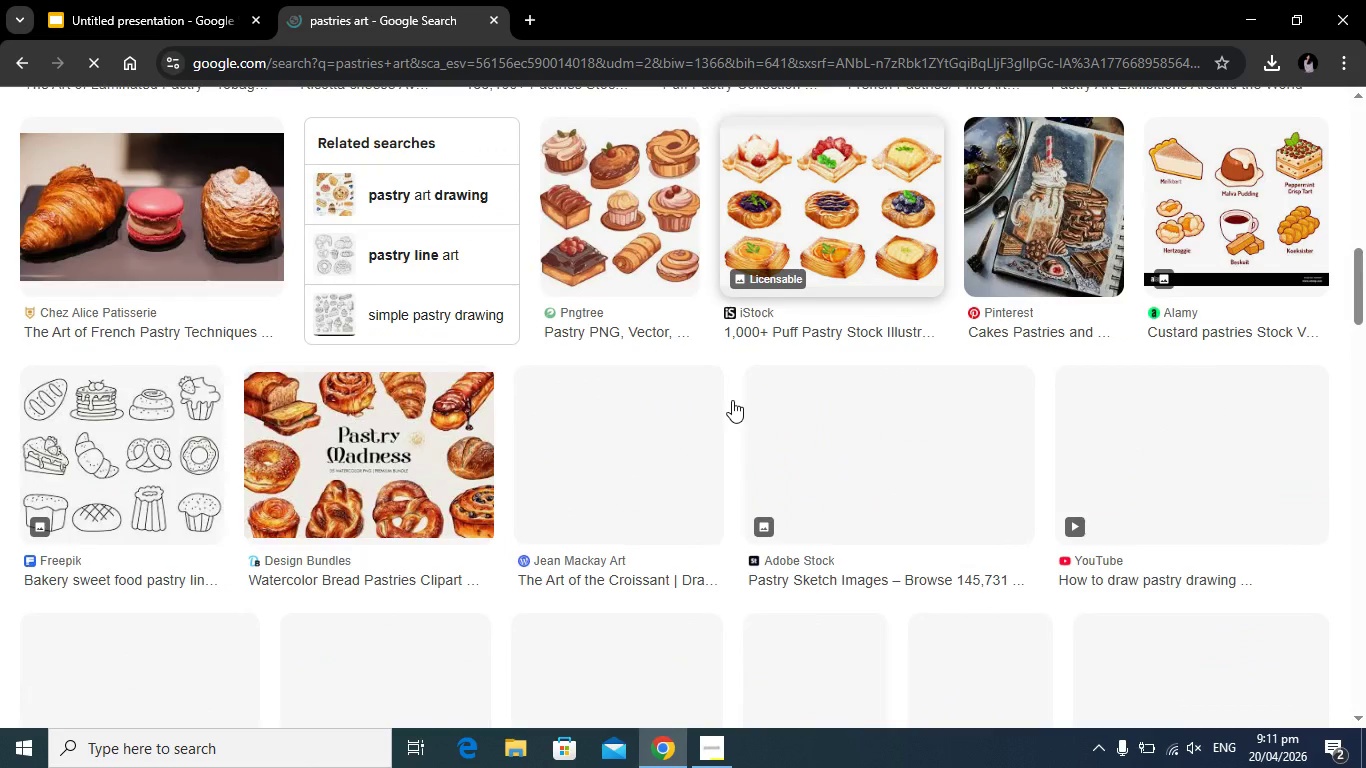 
scroll: coordinate [721, 397], scroll_direction: up, amount: 8.0
 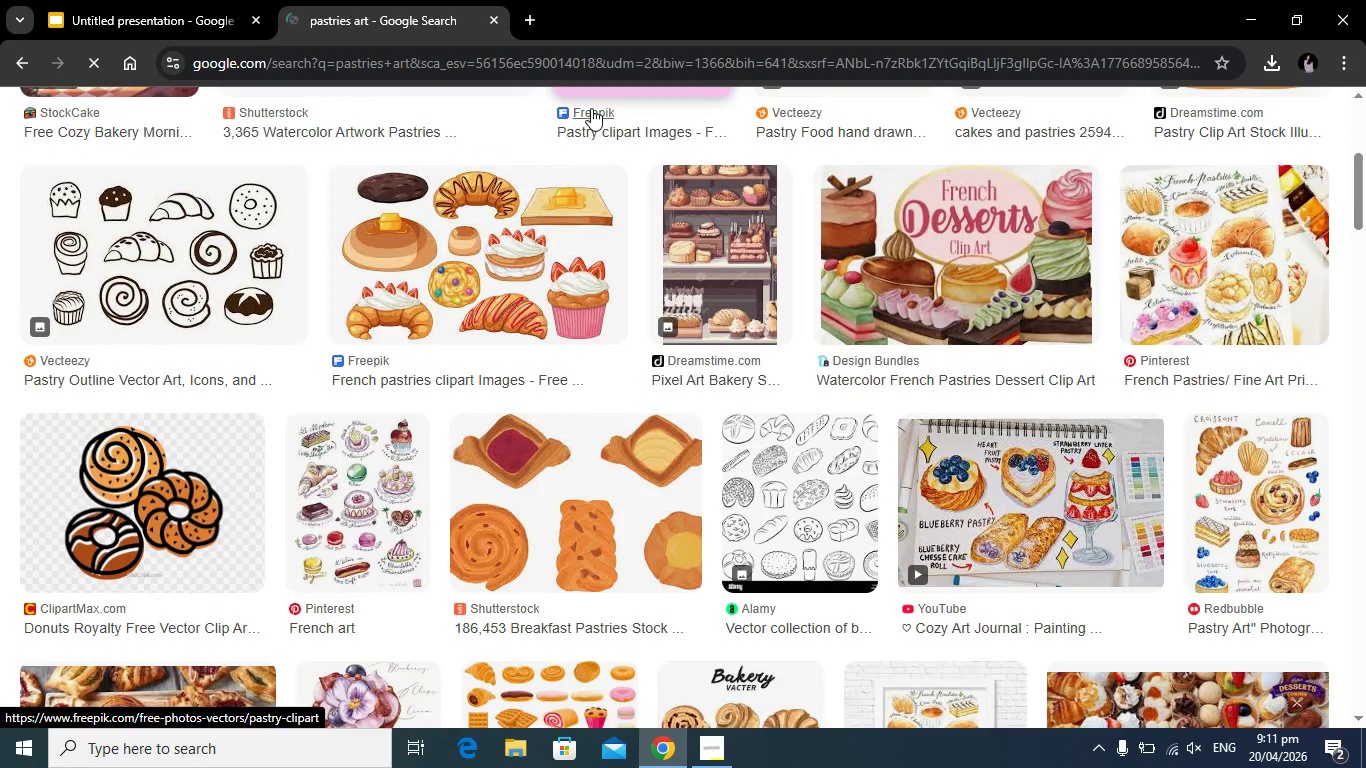 
key(Alt+Tab)